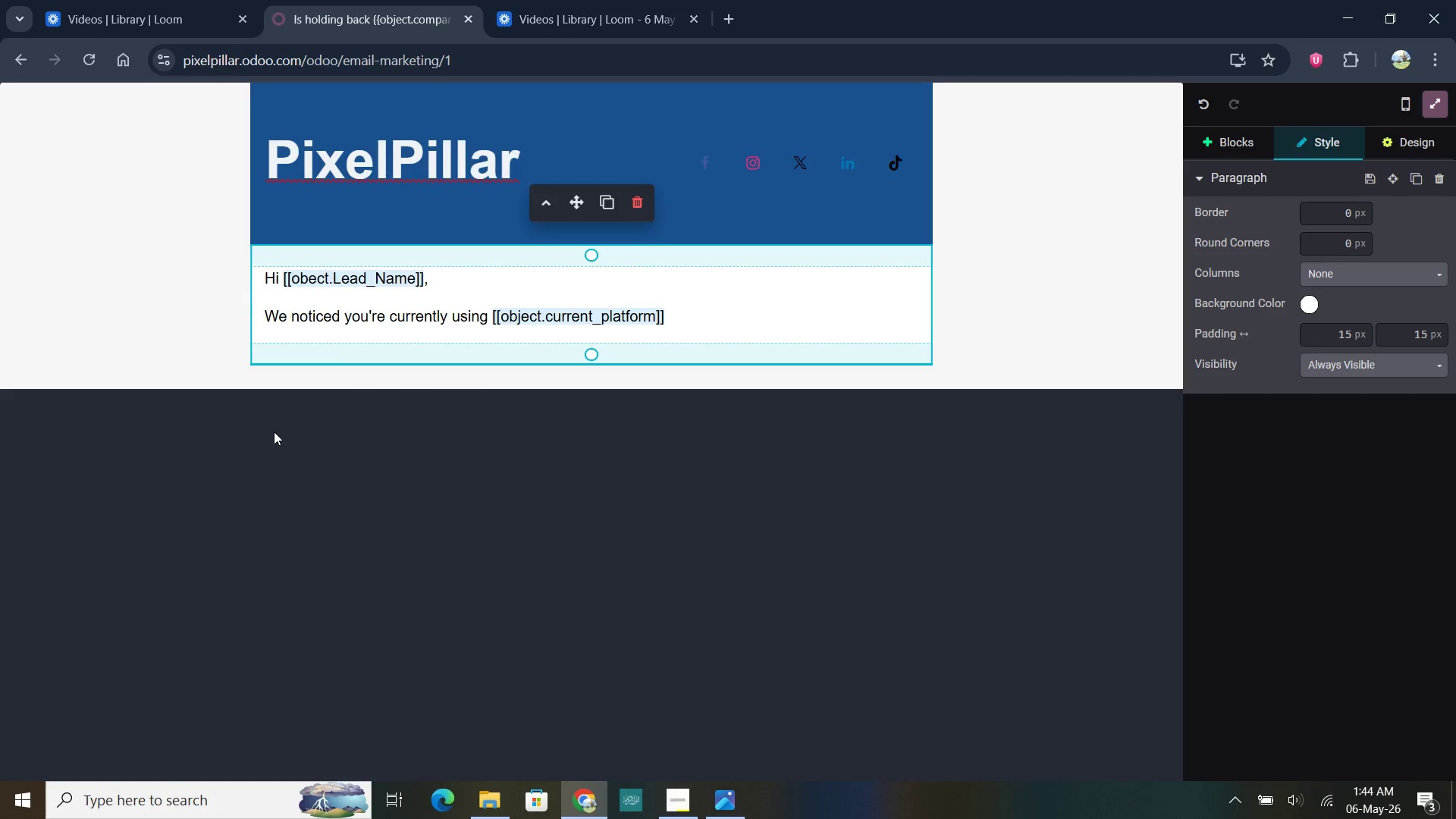 
type(. While it likely helped you get started, many of our clients at )
 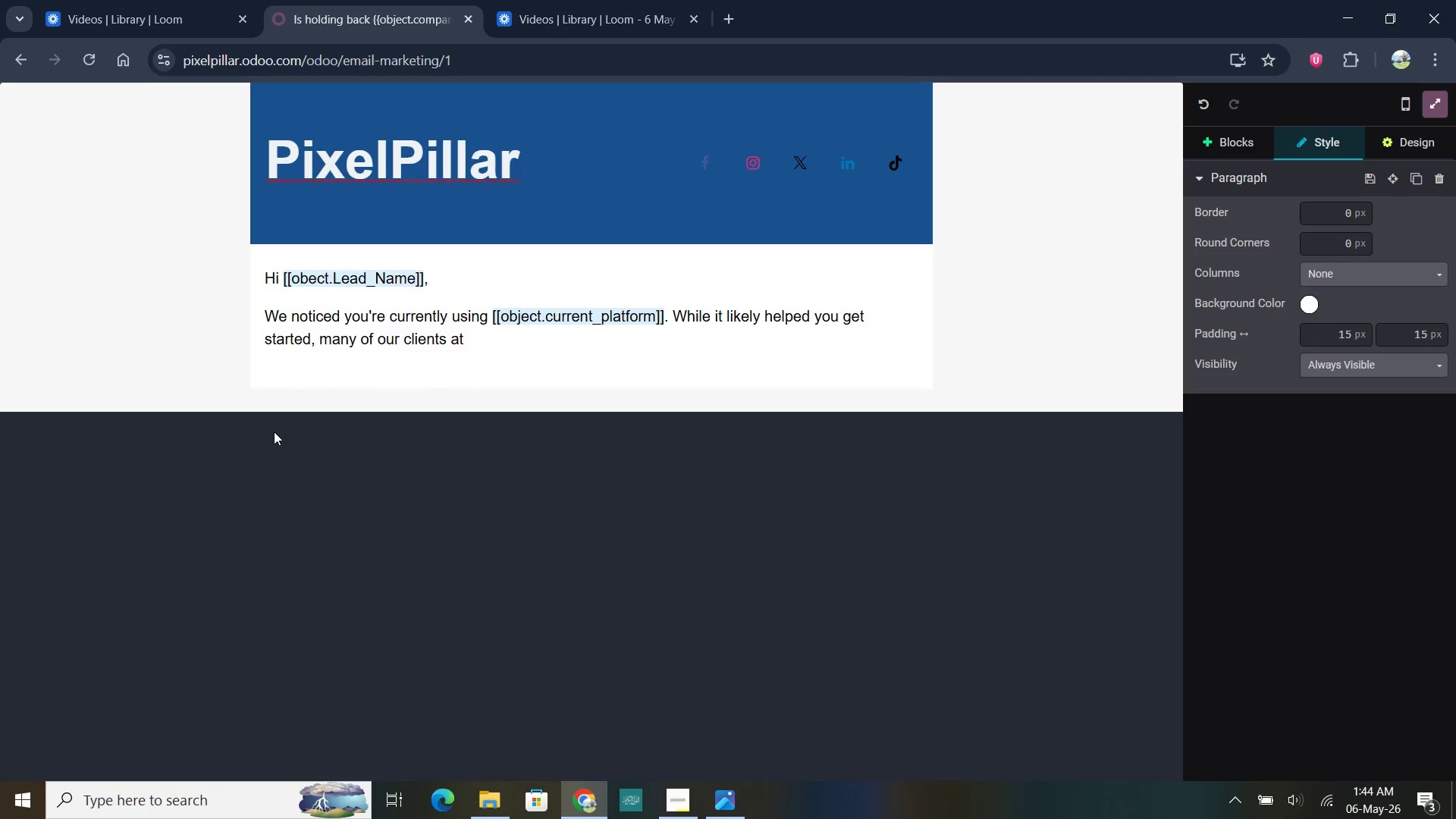 
wait(7.64)
 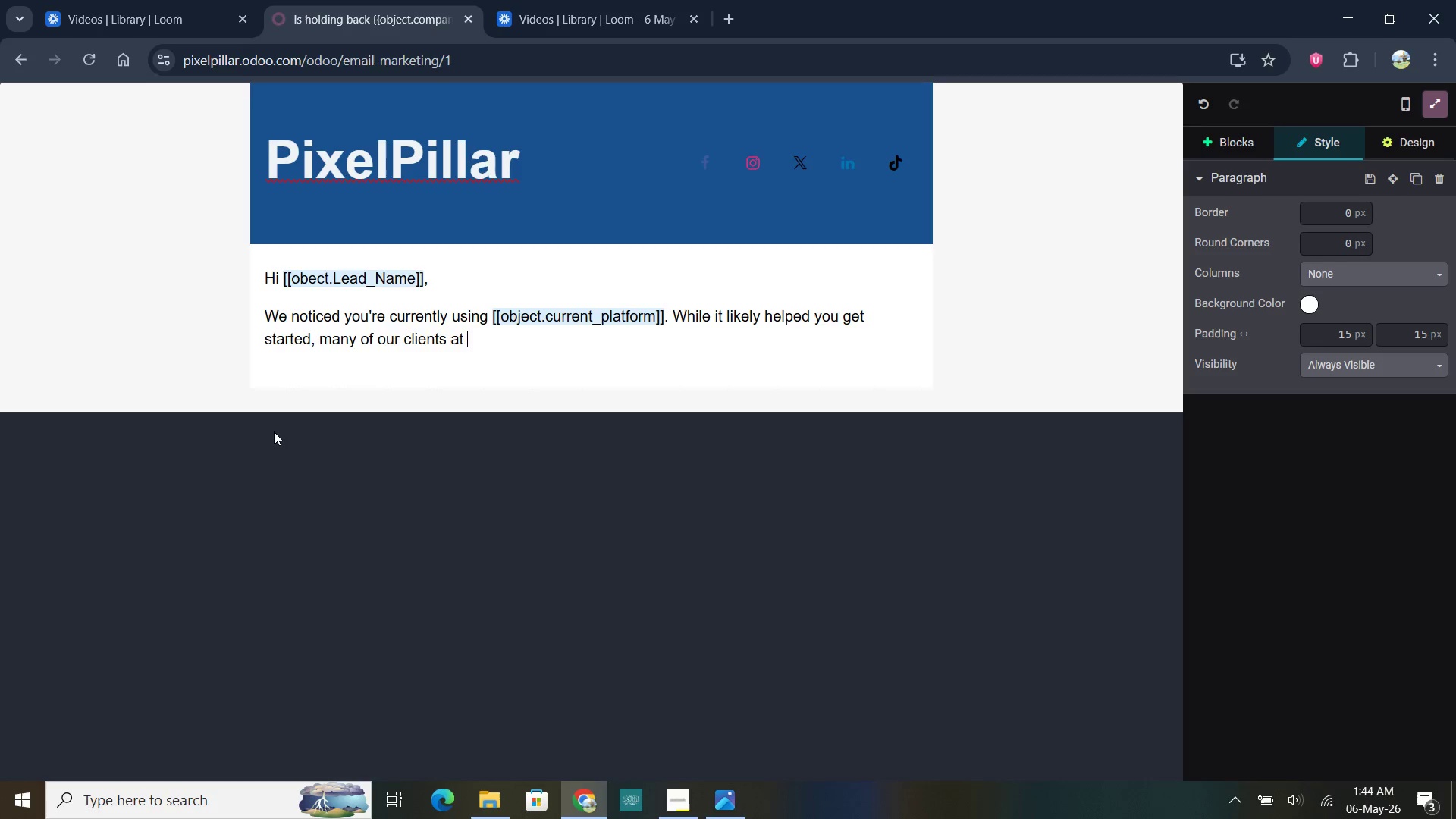 
key(Slash)
 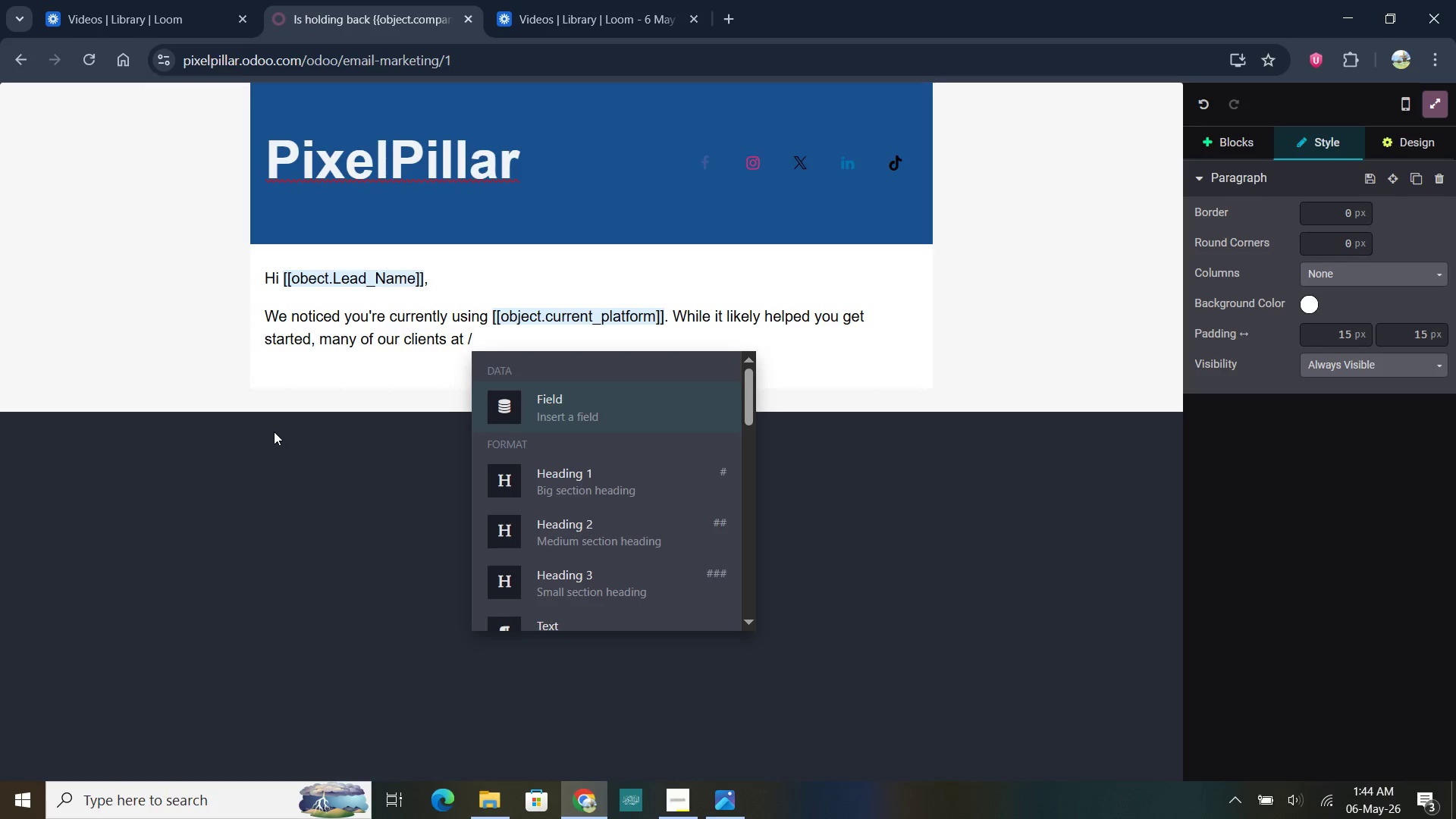 
key(Enter)
 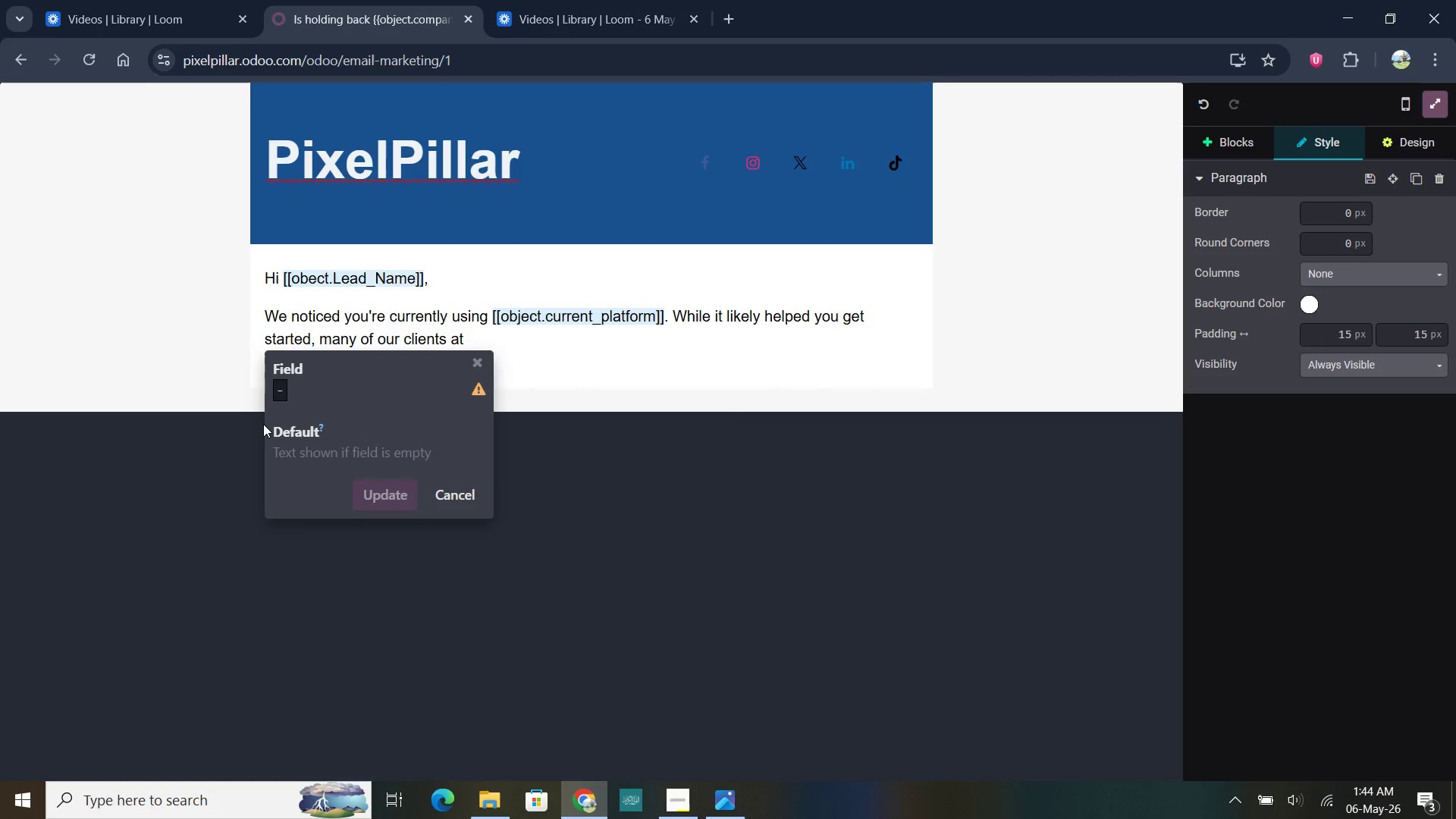 
left_click([324, 409])
 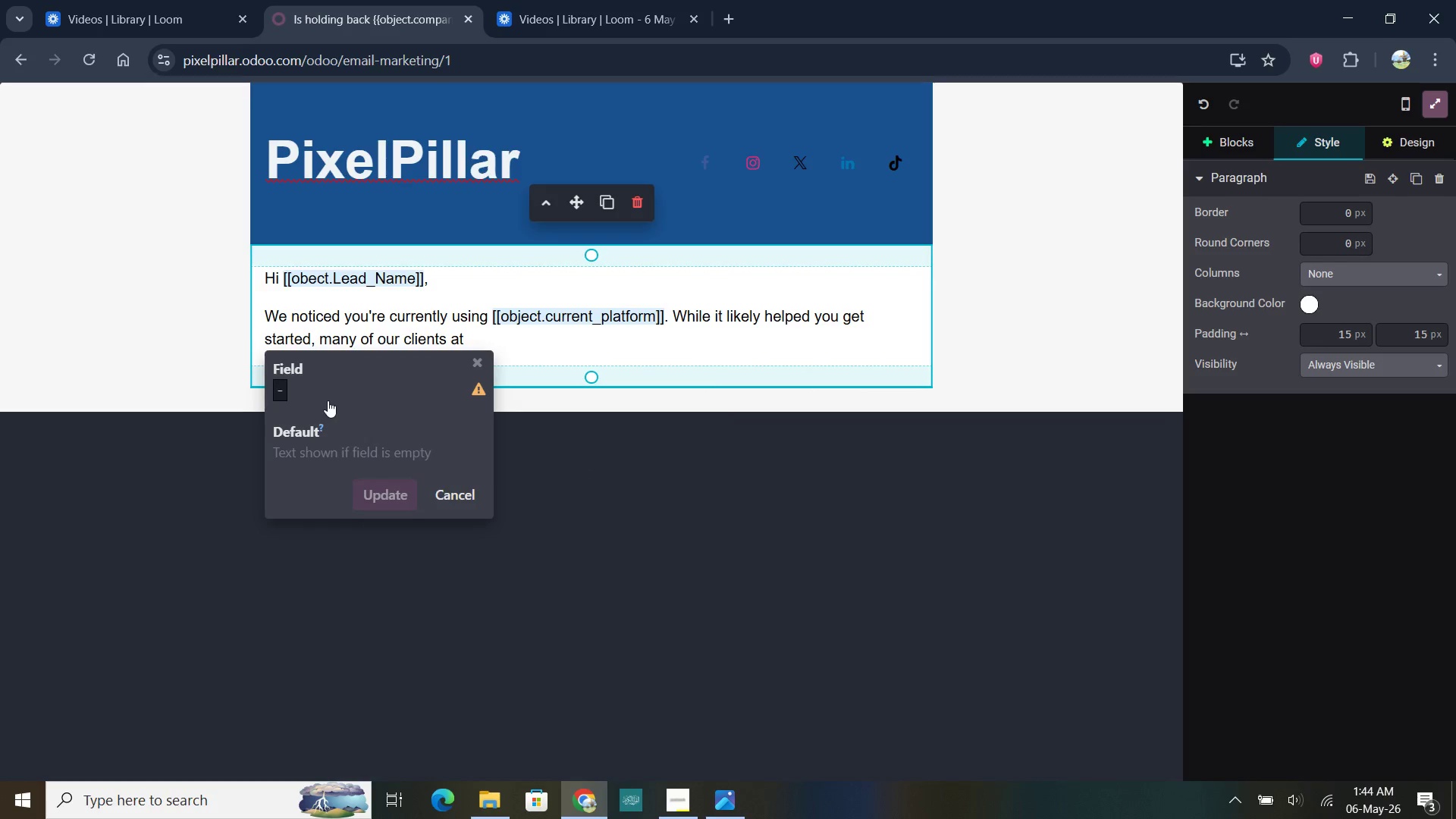 
left_click([328, 400])
 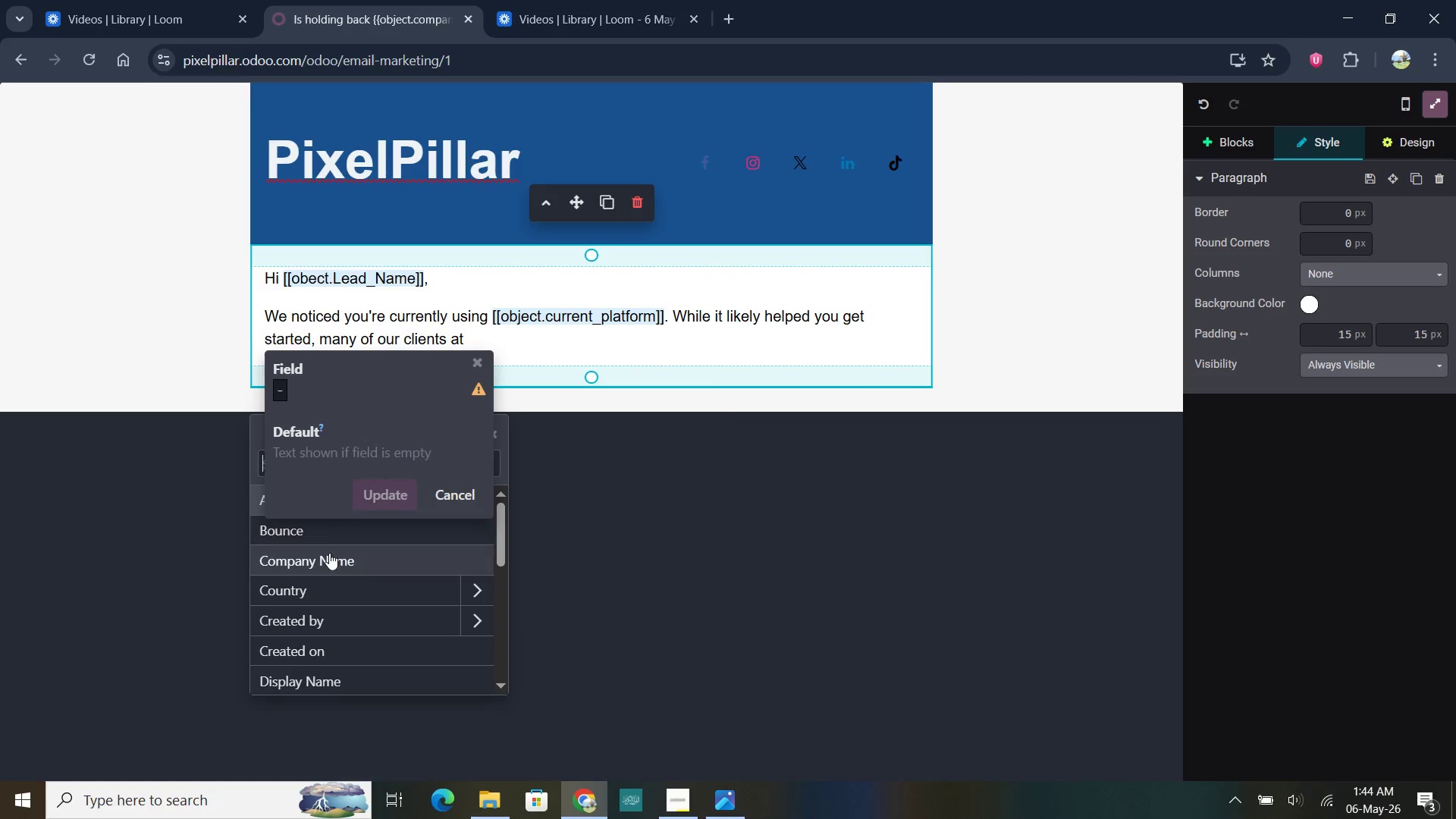 
left_click([329, 554])
 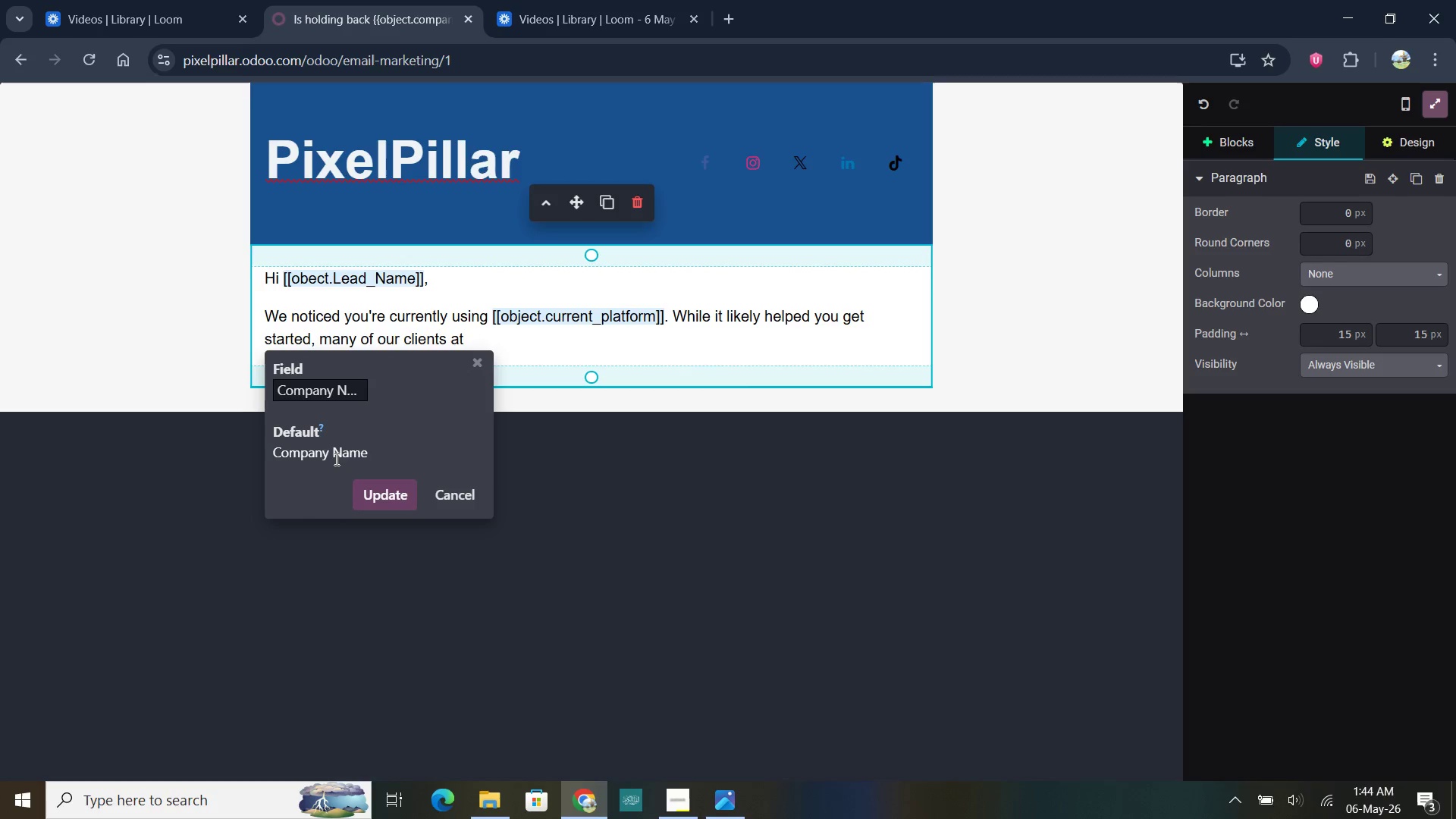 
left_click([335, 457])
 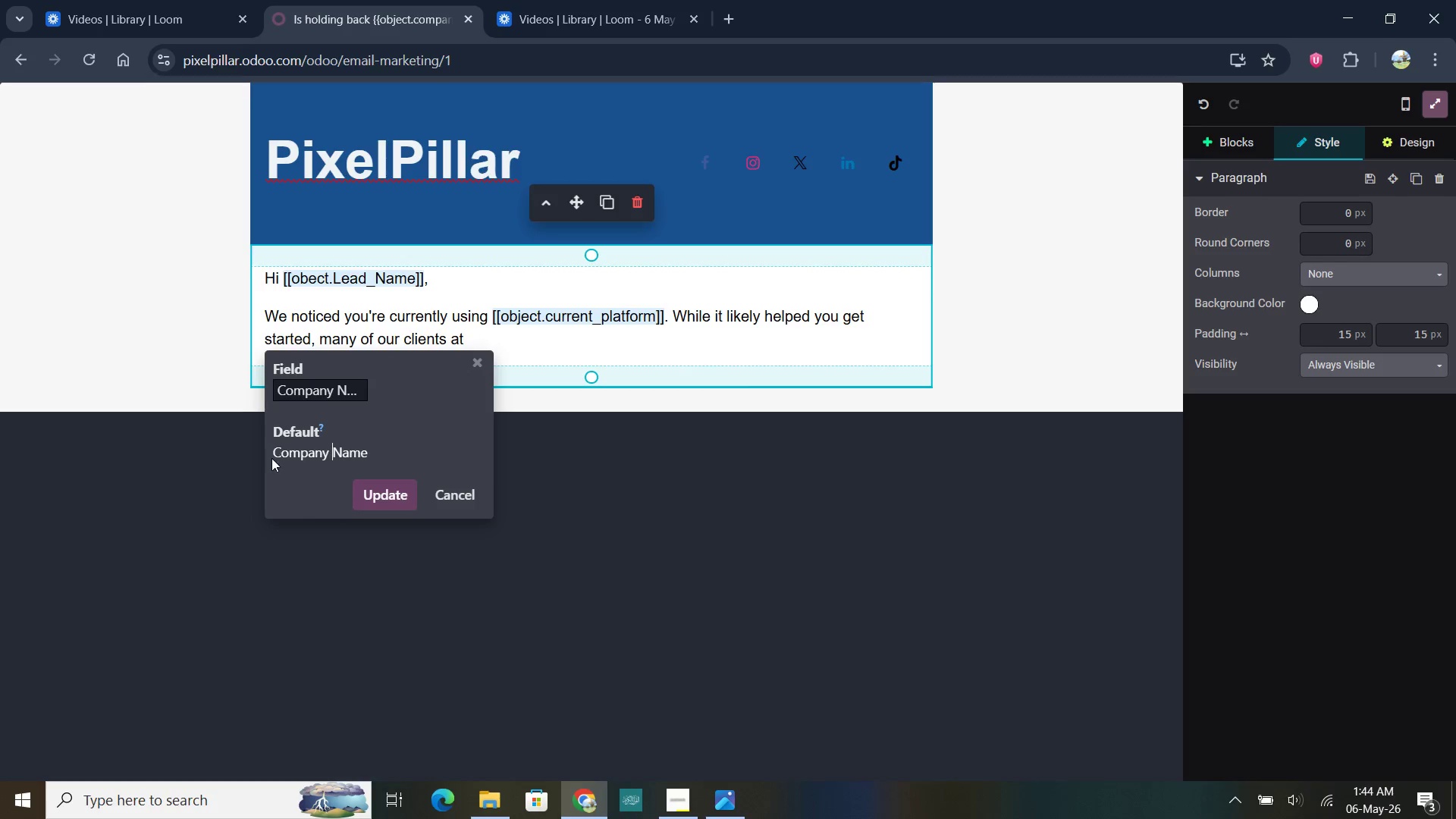 
left_click([271, 456])
 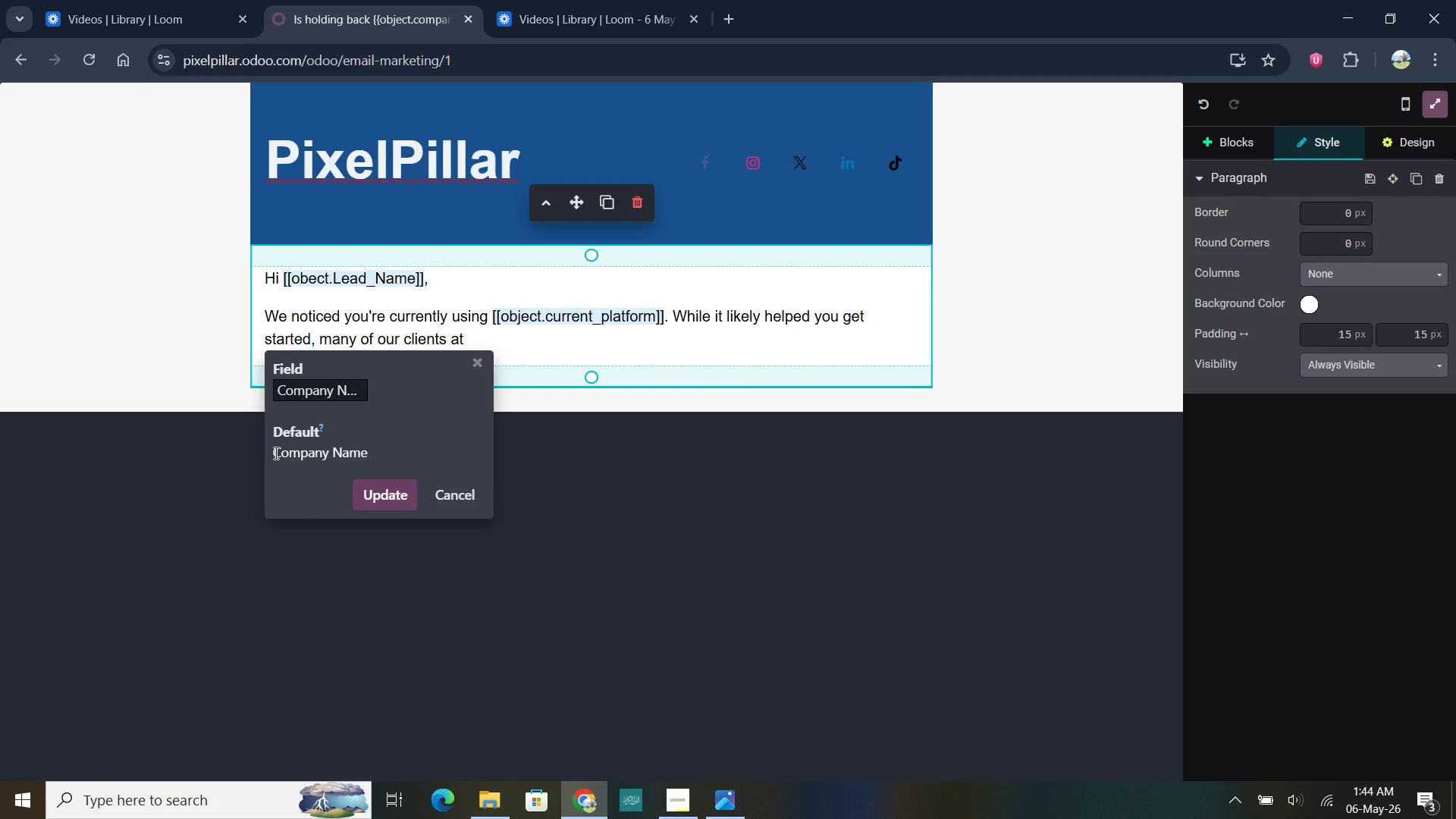 
left_click([275, 453])
 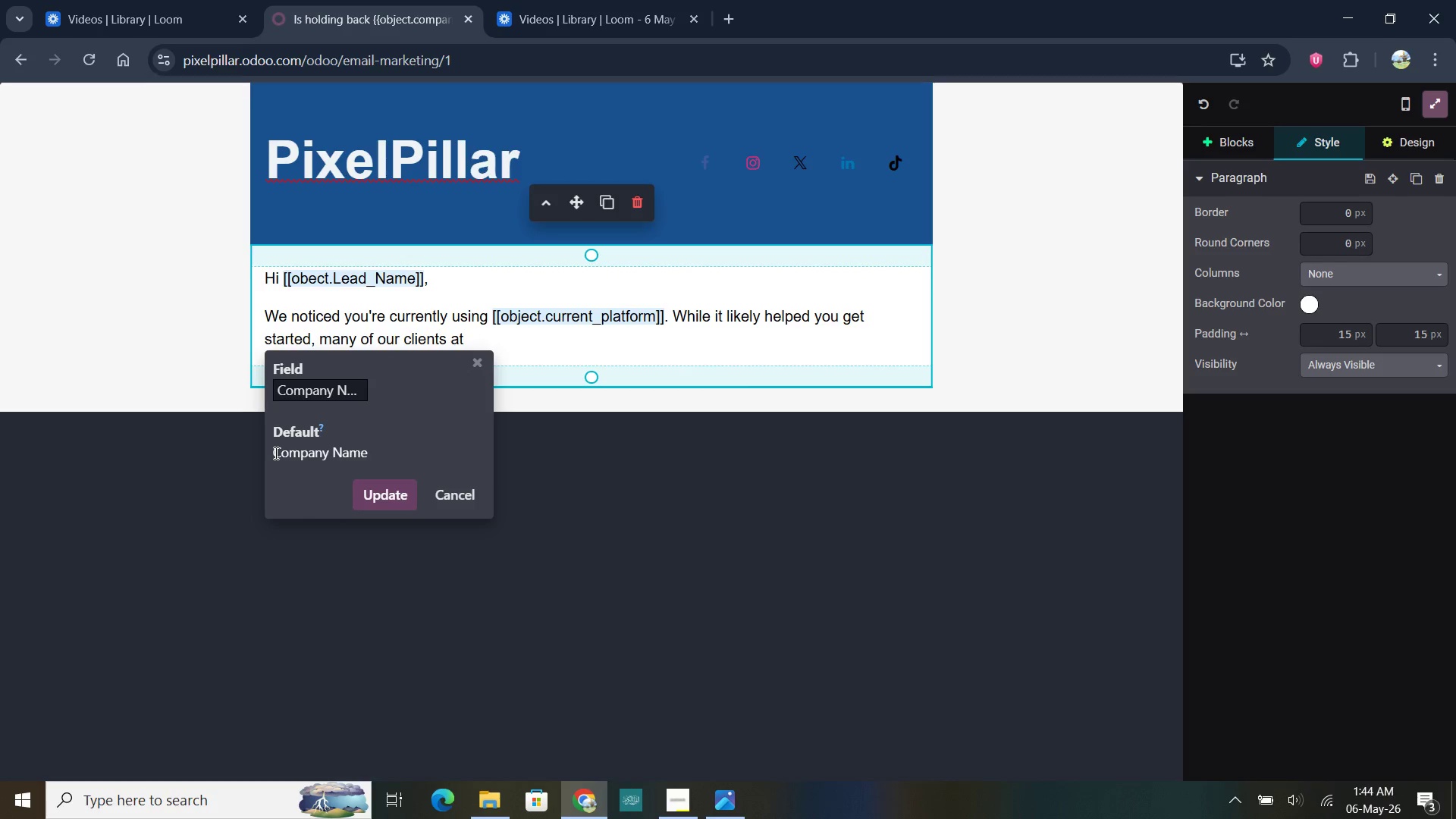 
key(BracketLeft)
 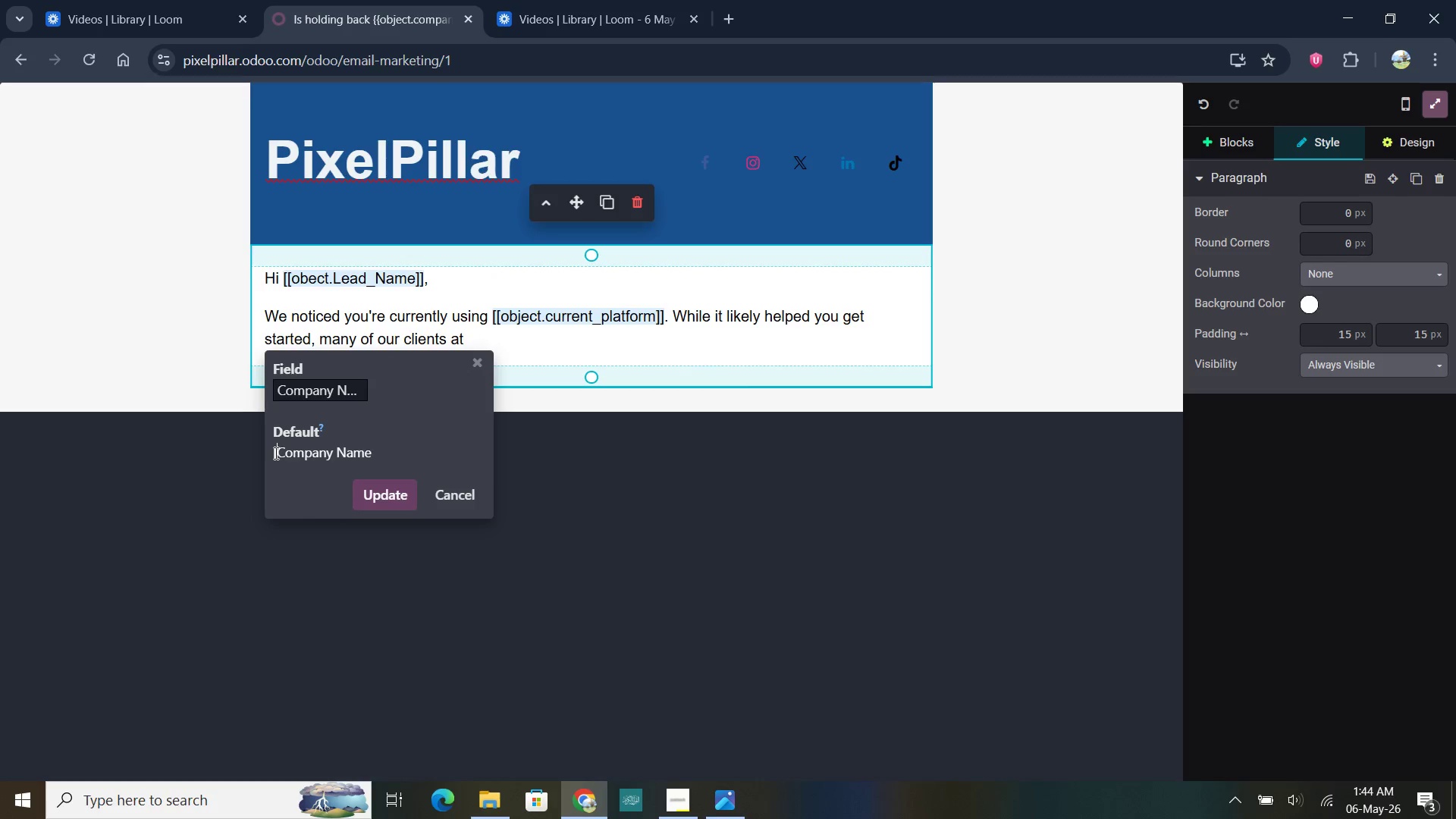 
key(BracketLeft)
 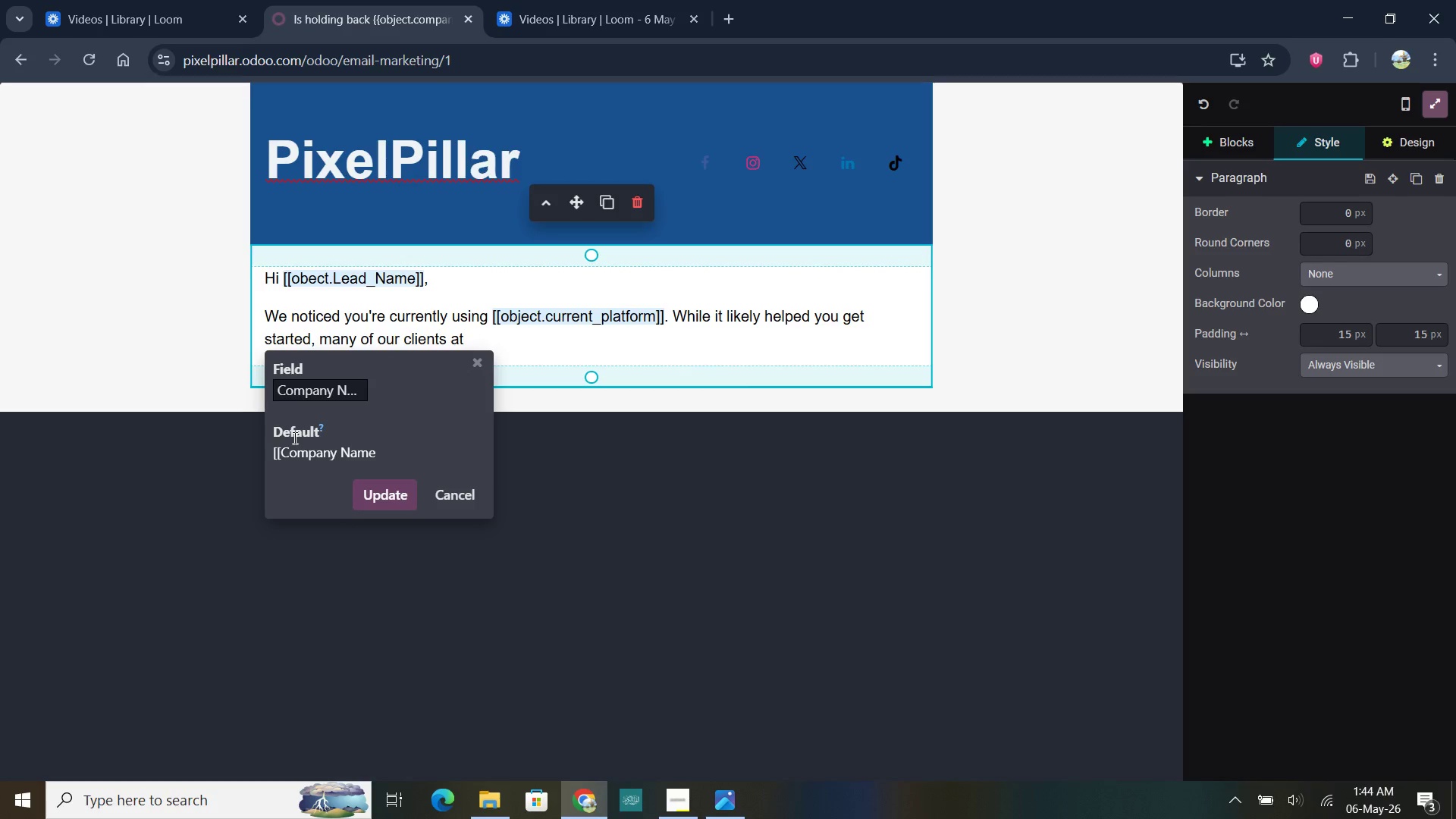 
wait(6.31)
 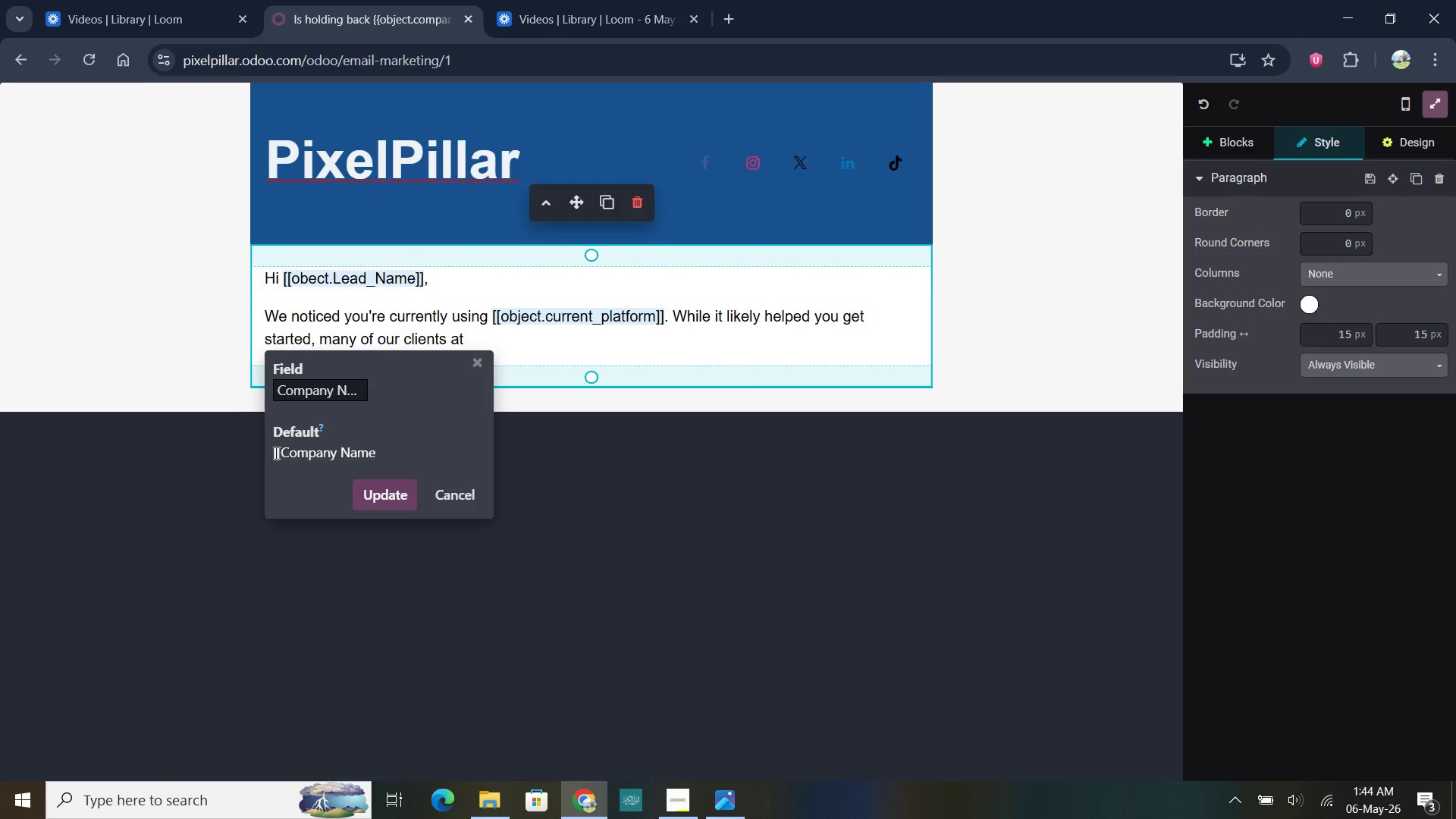 
type(object.)
 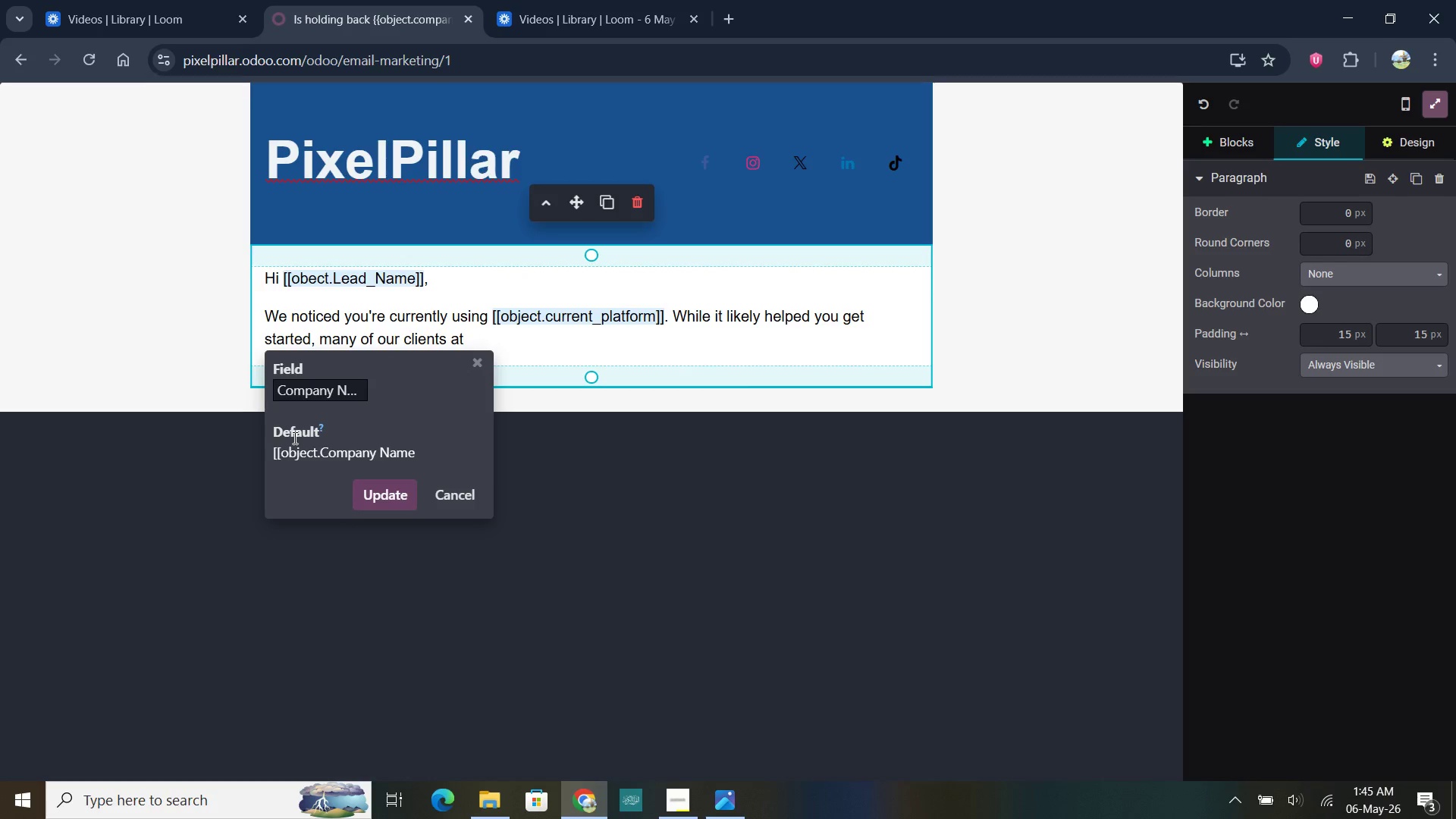 
key(ArrowRight)
 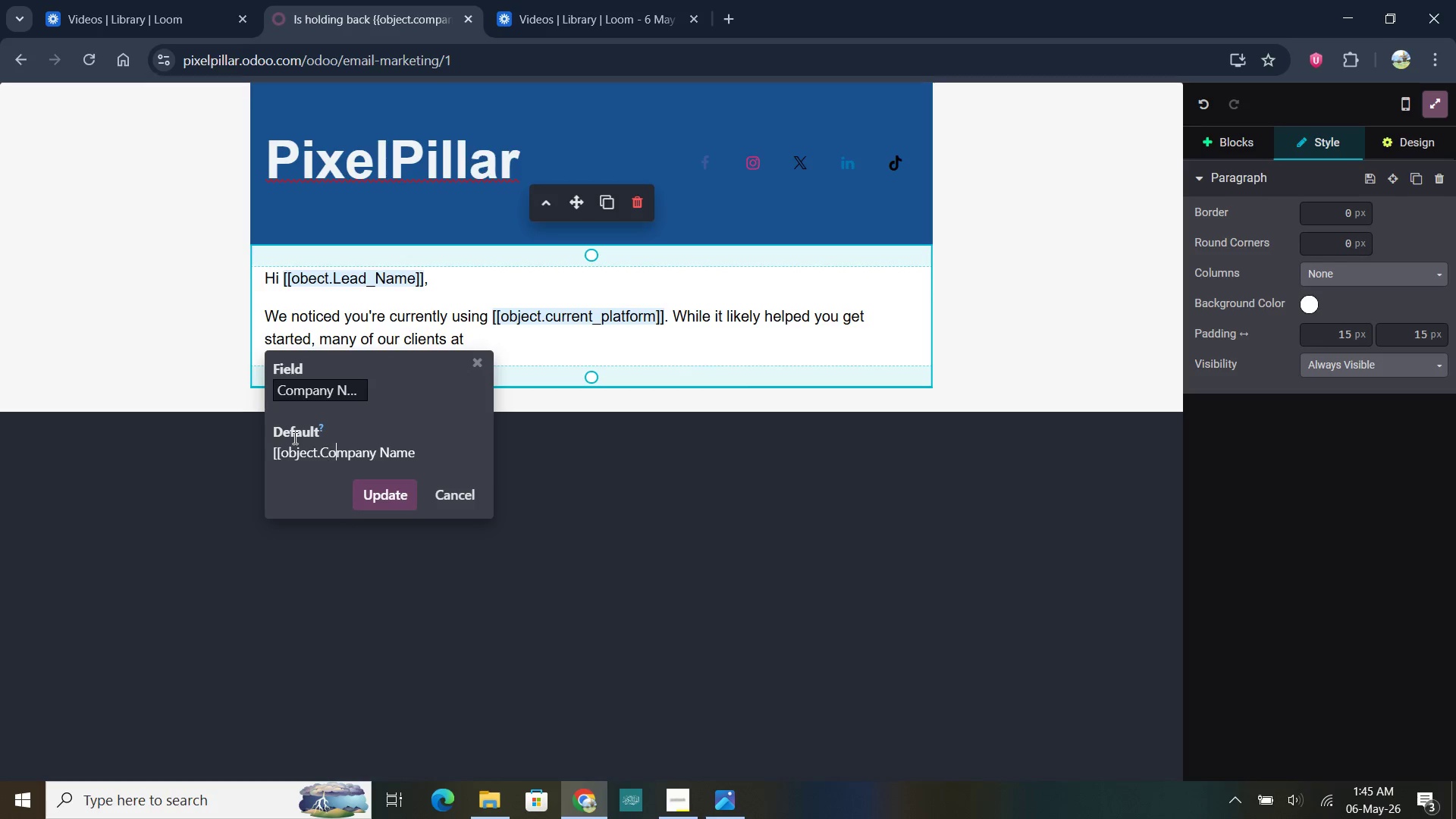 
key(ArrowRight)
 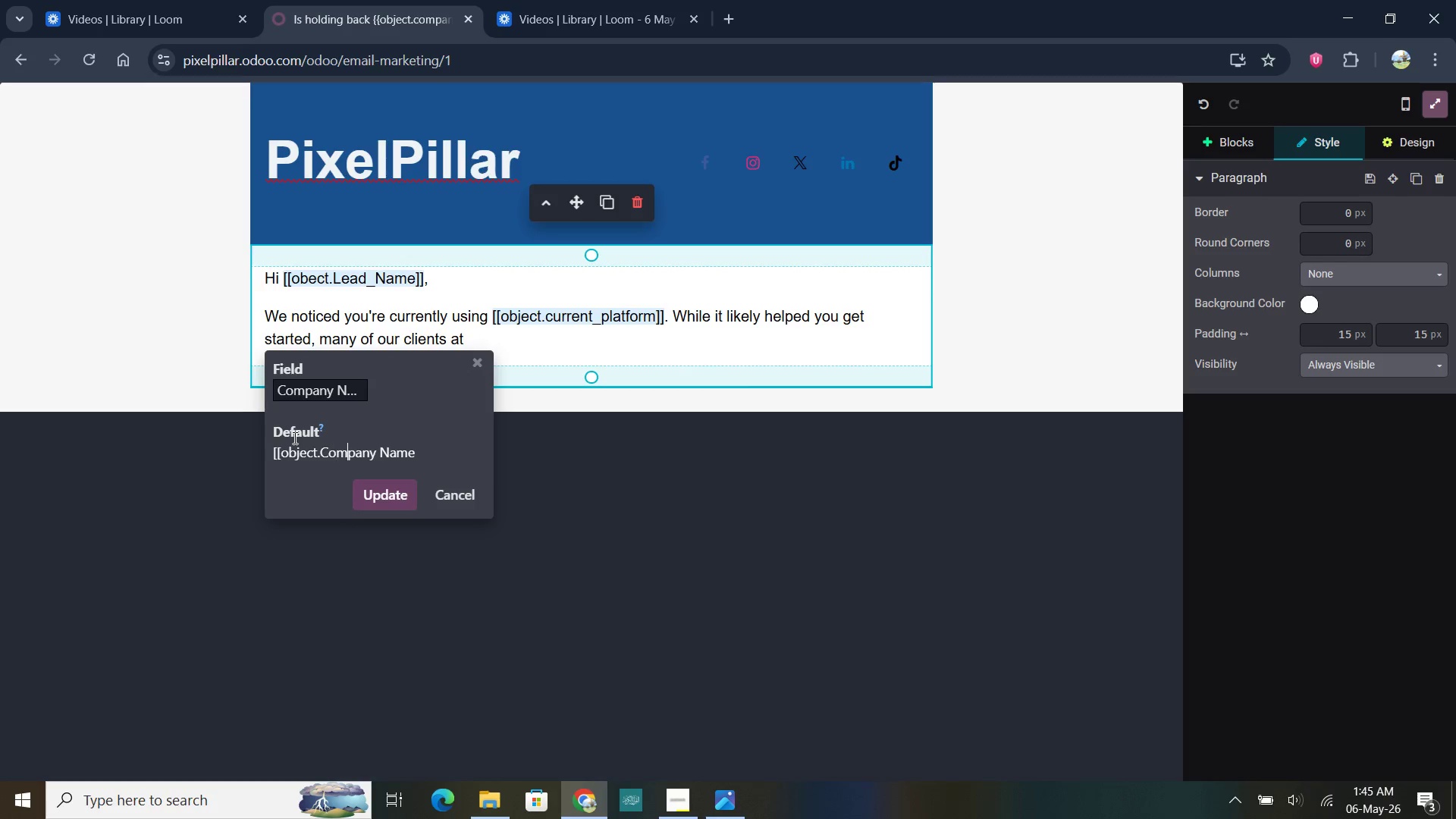 
hold_key(key=ArrowRight, duration=0.83)
 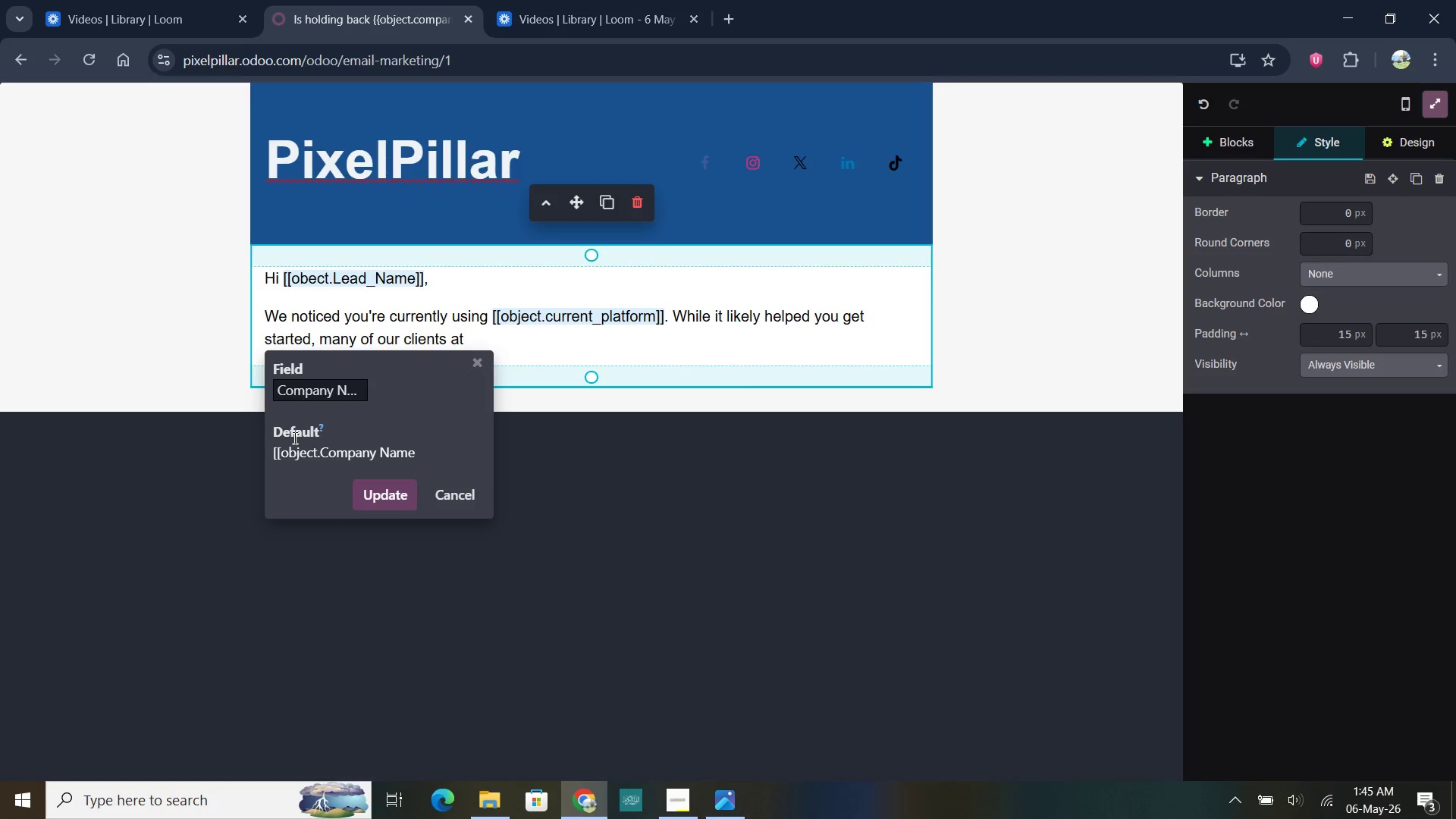 
key(Backspace)
 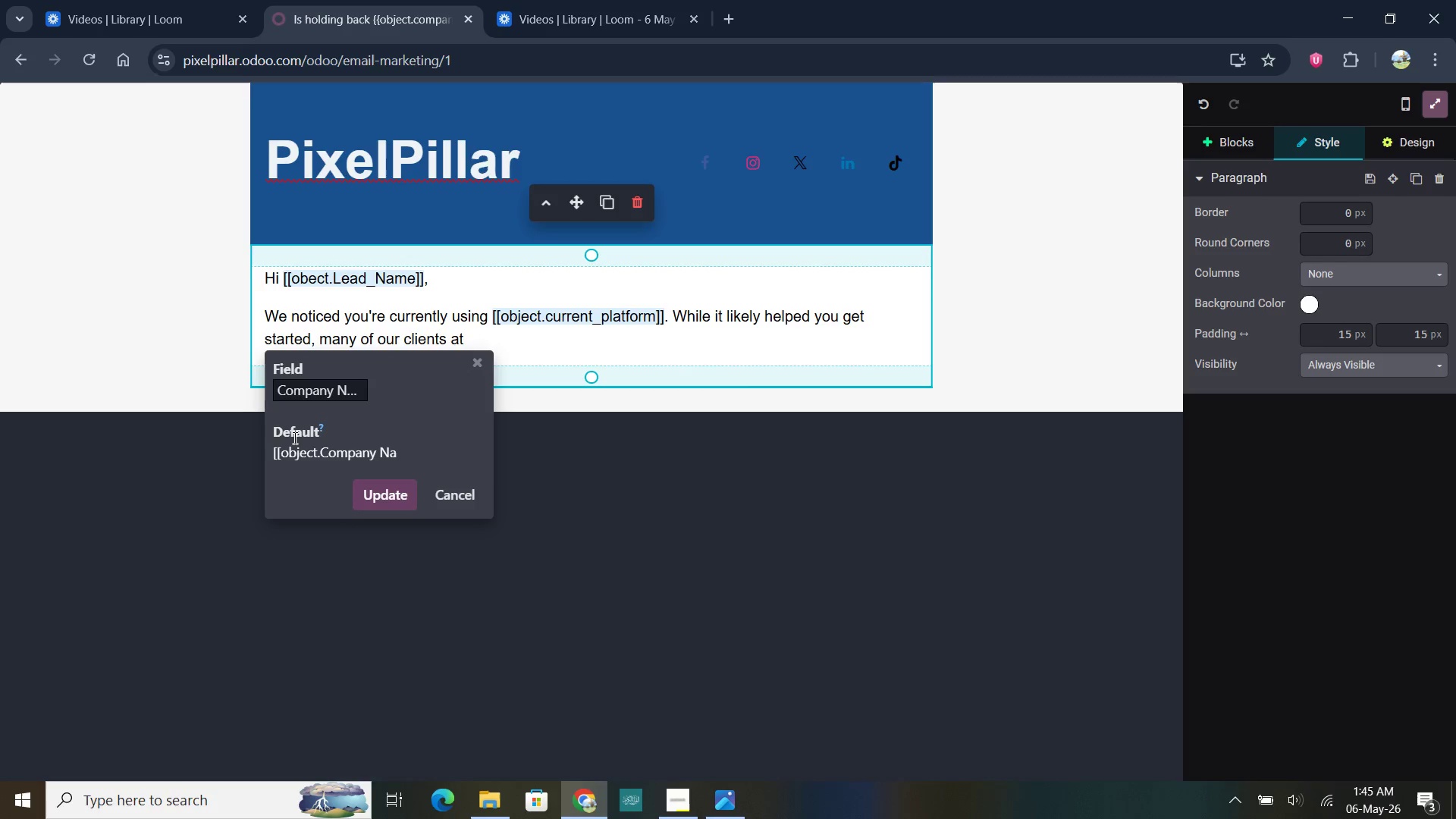 
key(Backspace)
 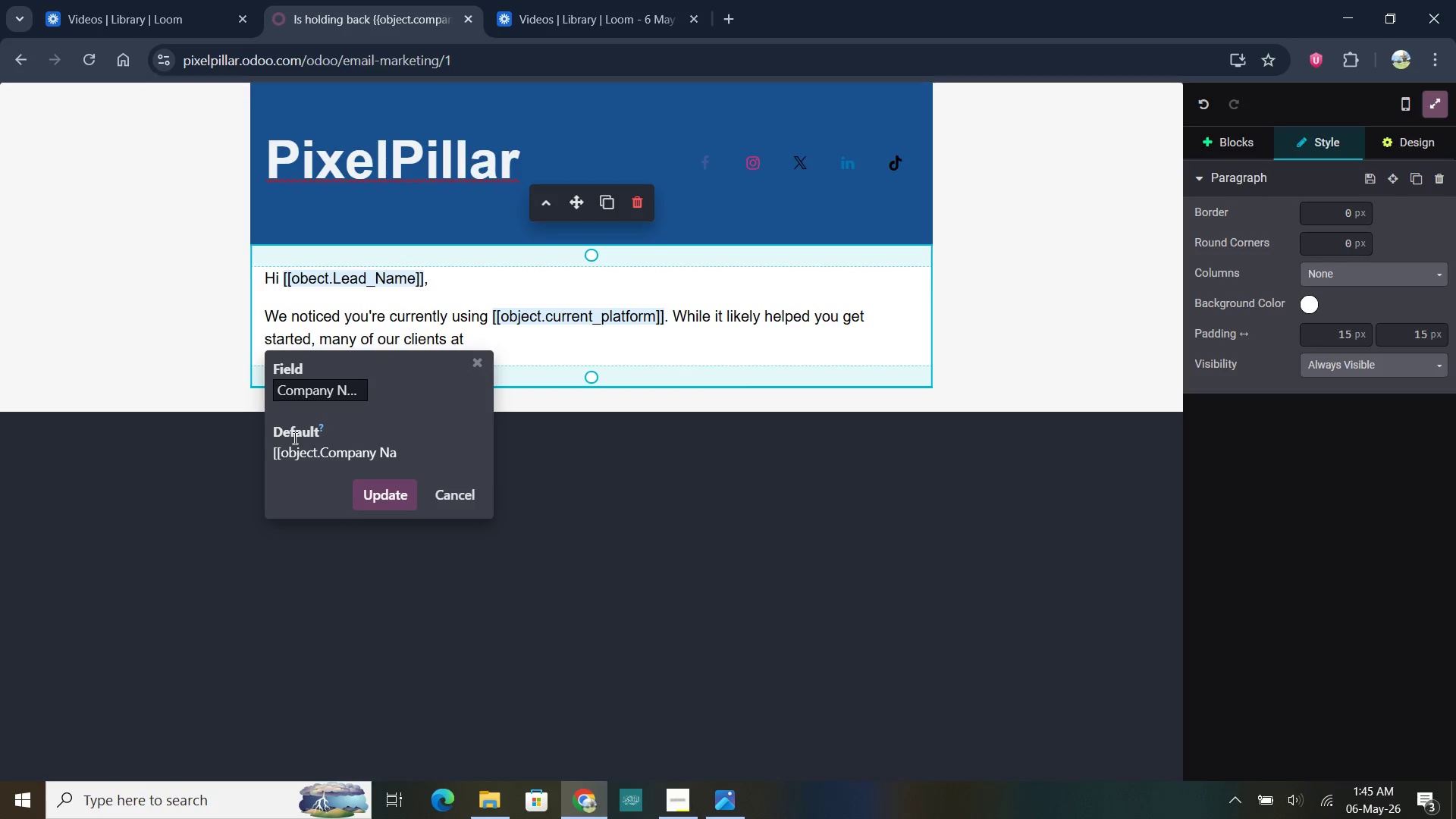 
key(Backspace)
 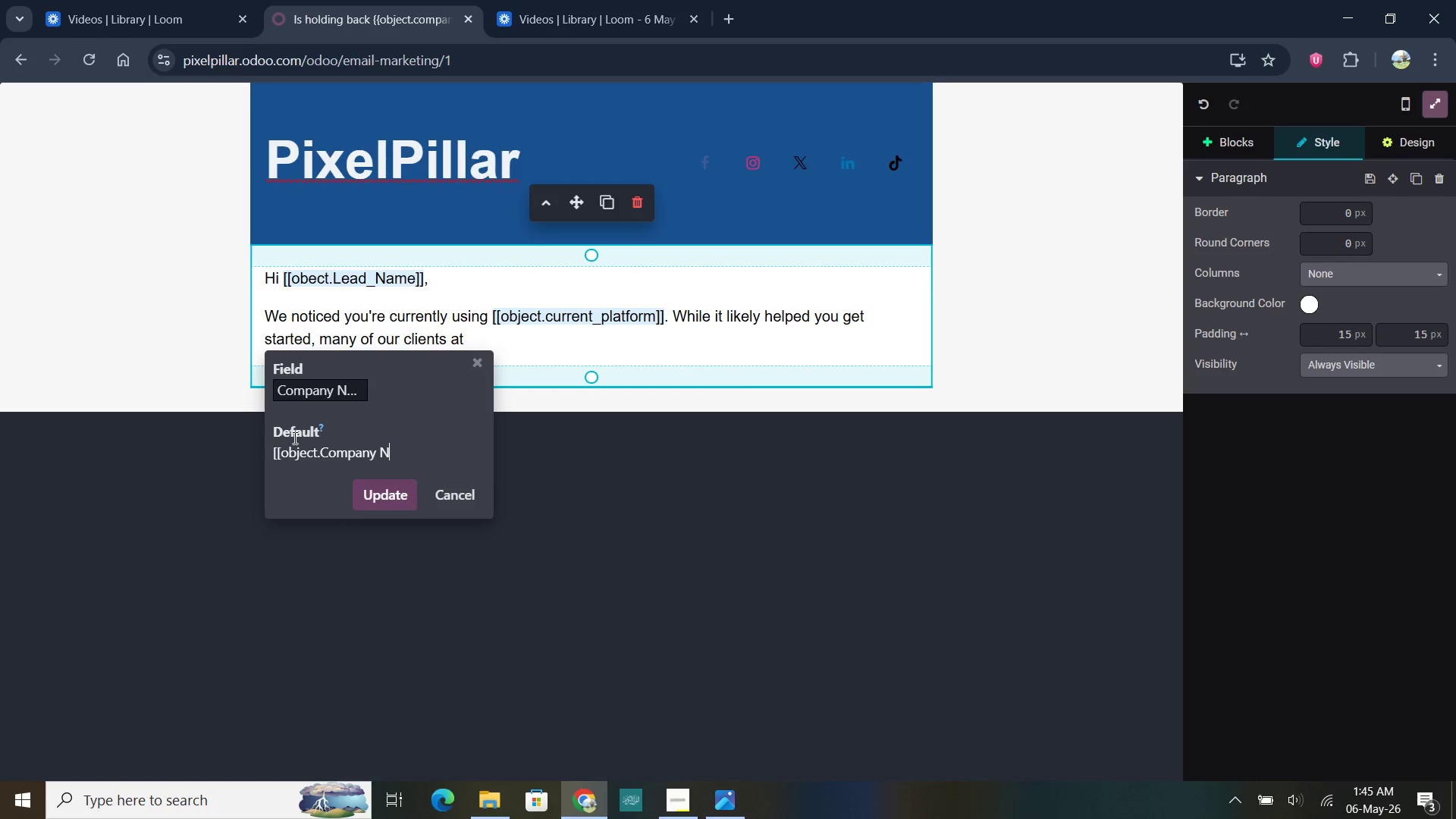 
key(Backspace)
 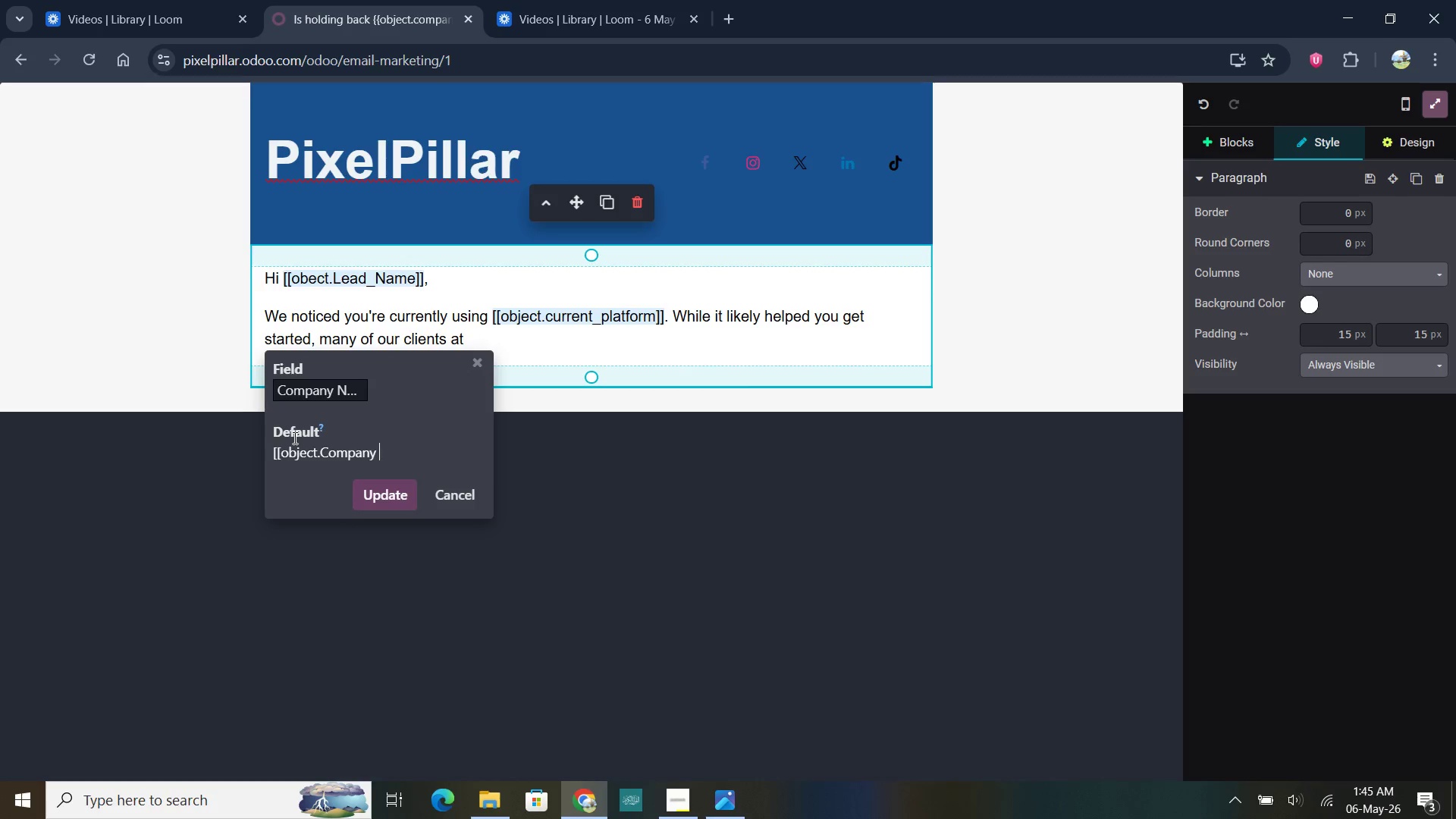 
key(Backspace)
 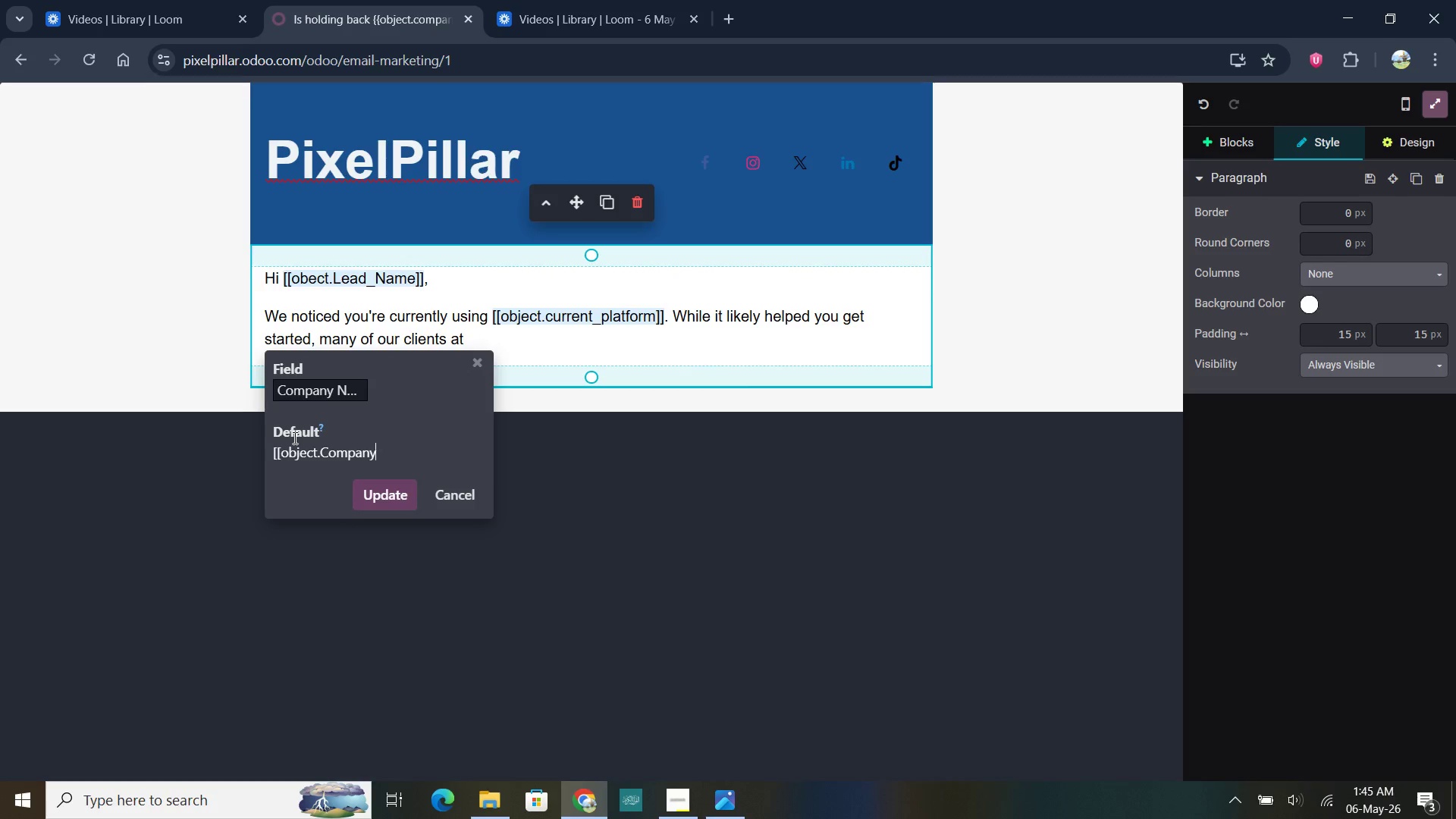 
key(BracketRight)
 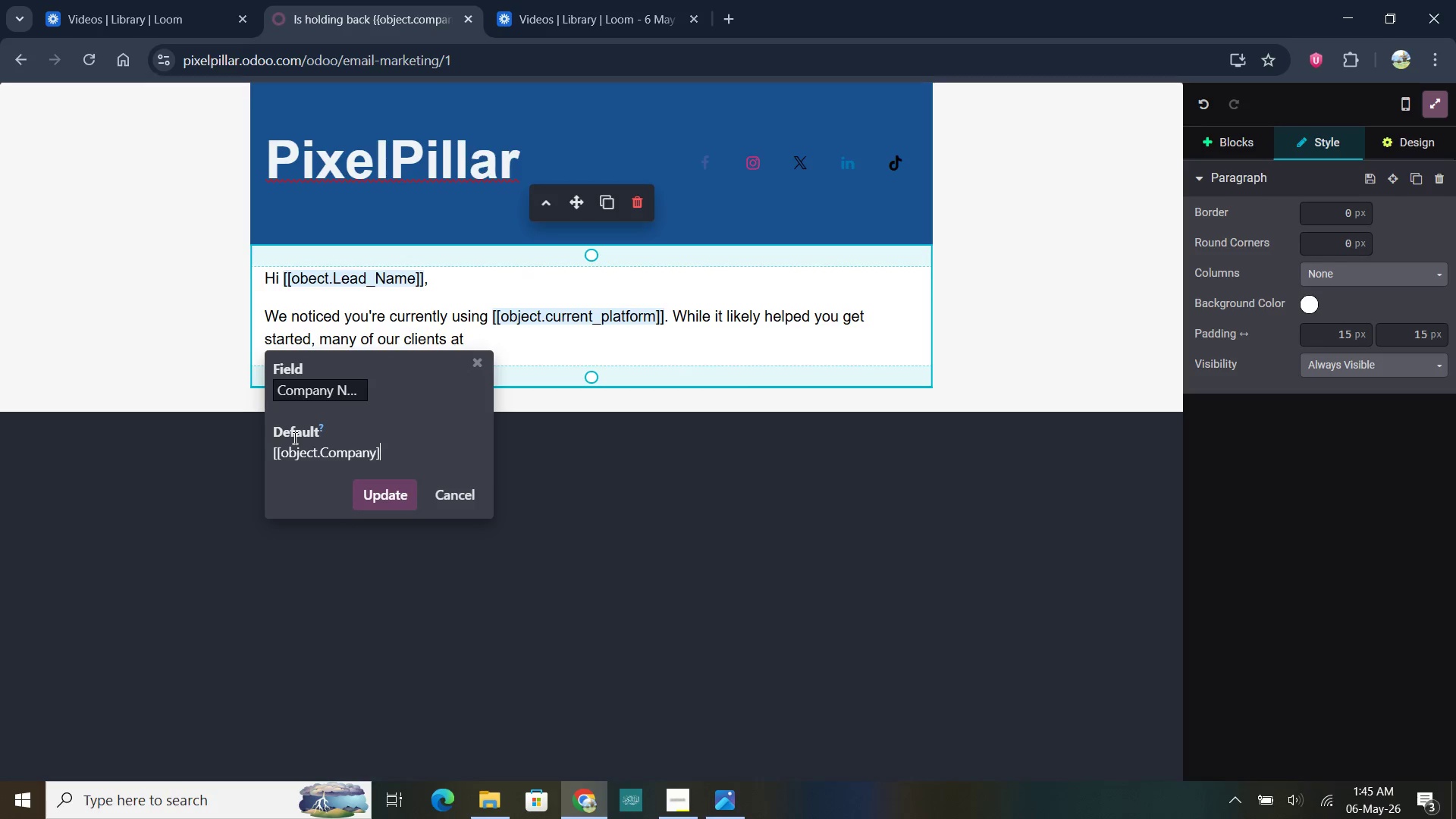 
key(BracketRight)
 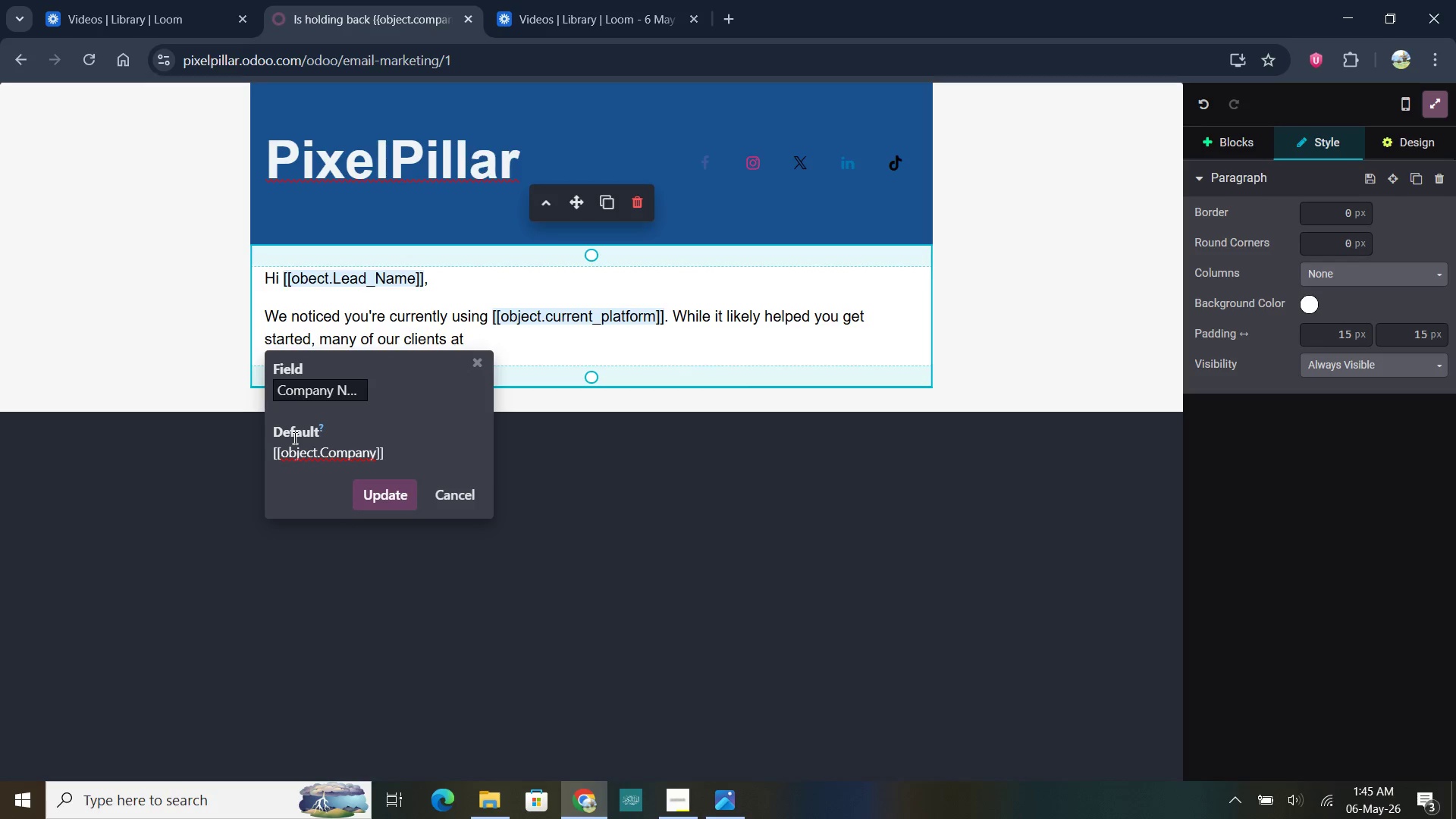 
key(Enter)
 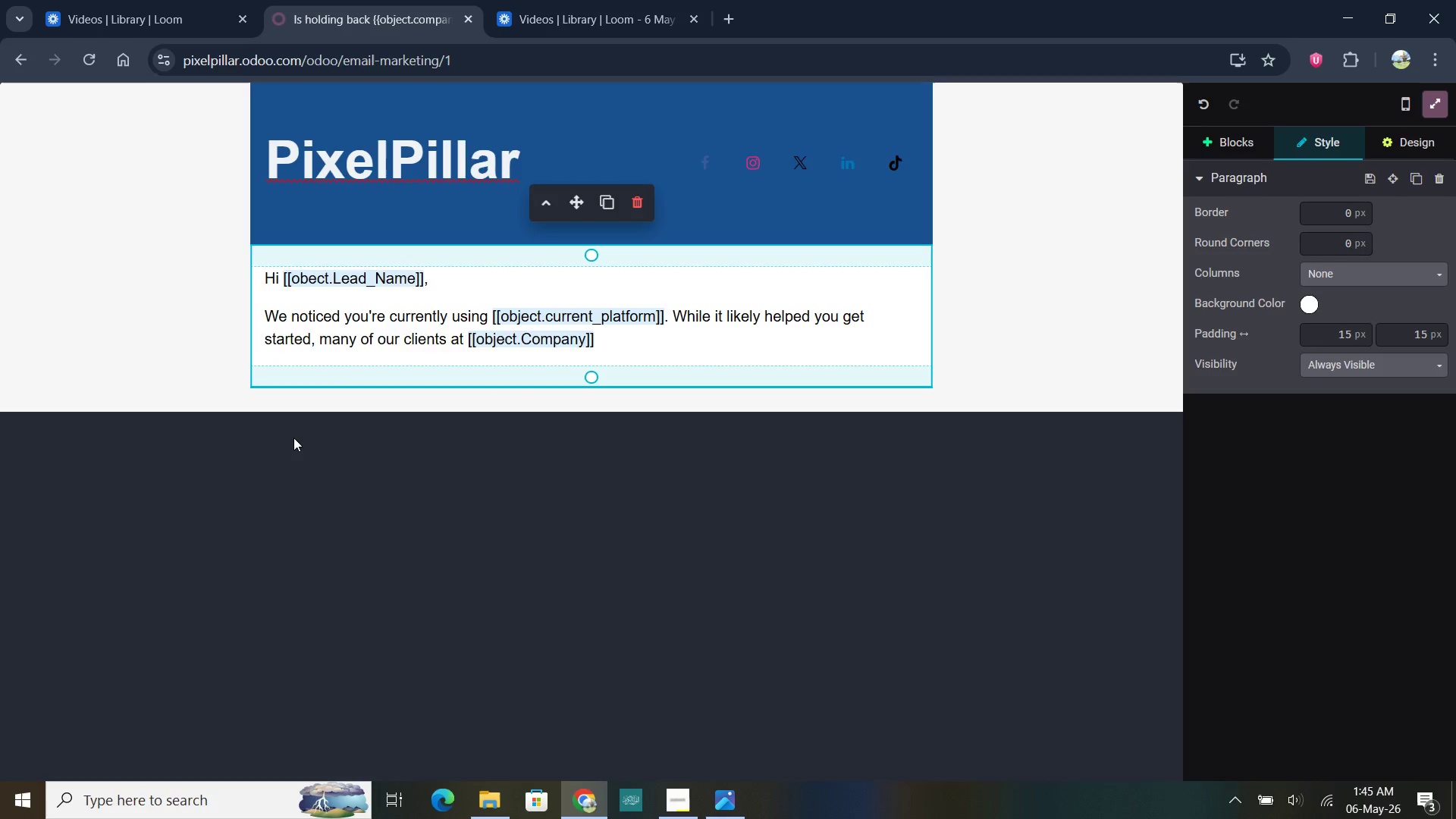 
type( find that legacy platforms eventually lead to /)
 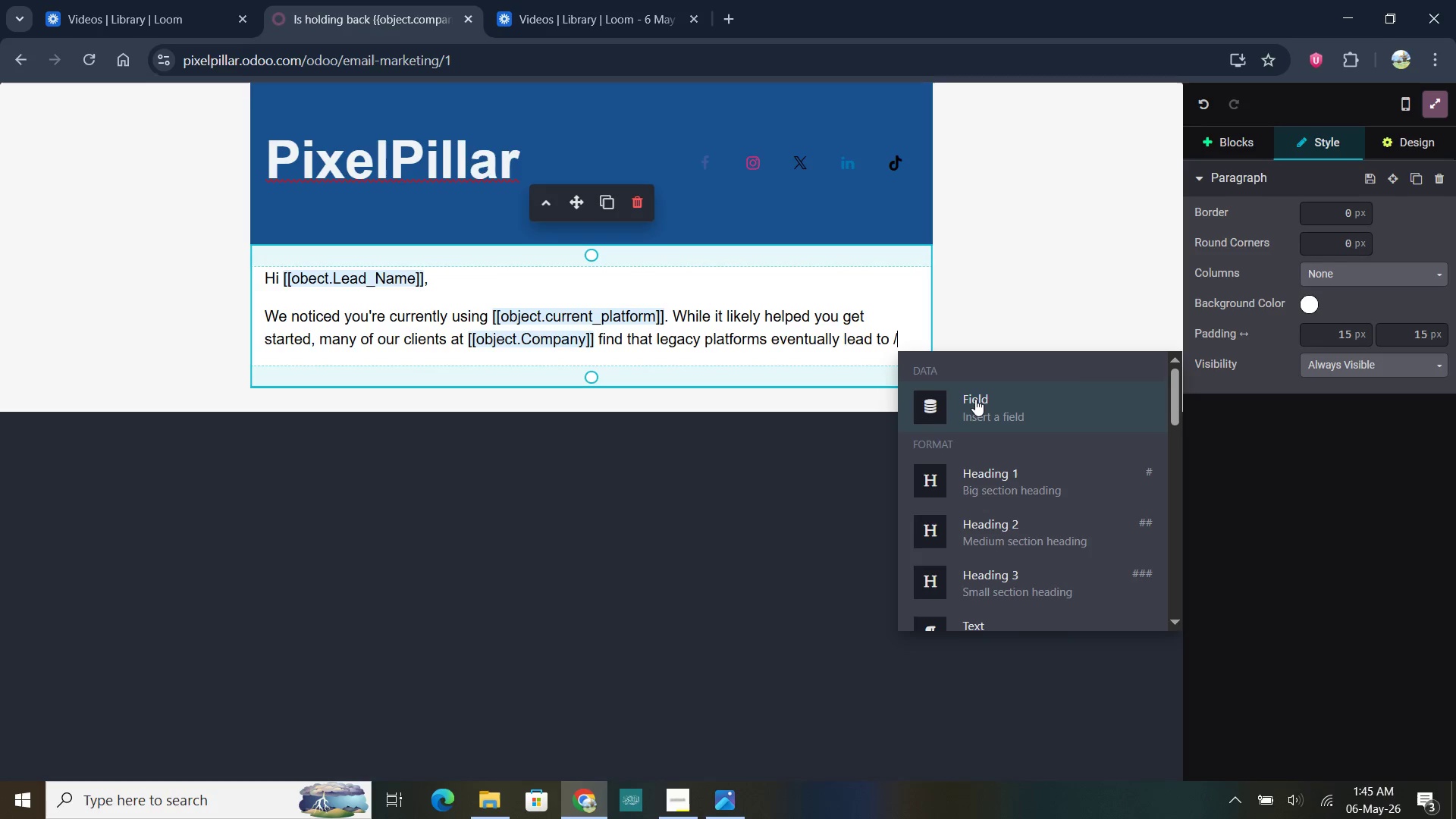 
left_click([977, 403])
 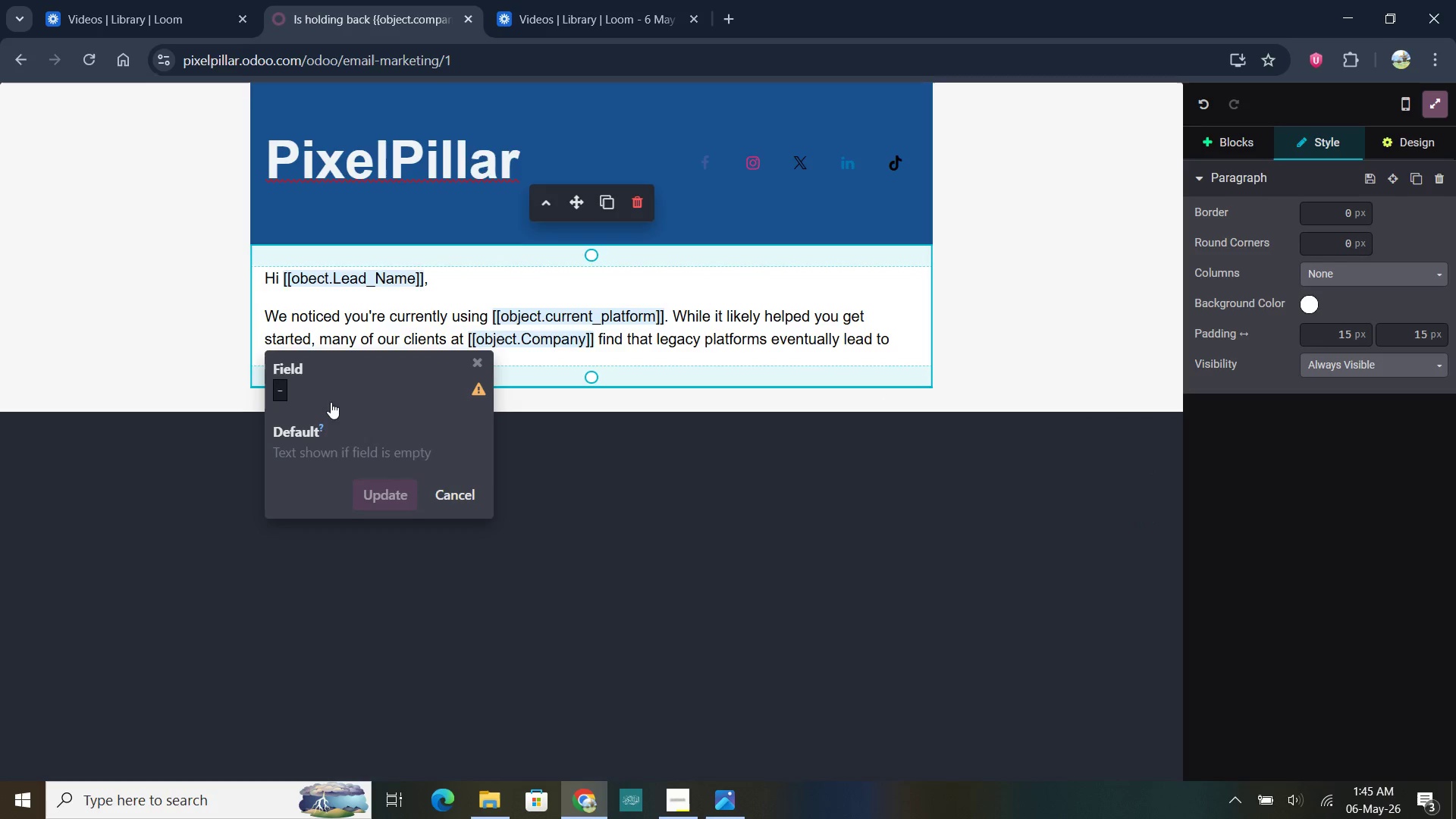 
left_click([326, 399])
 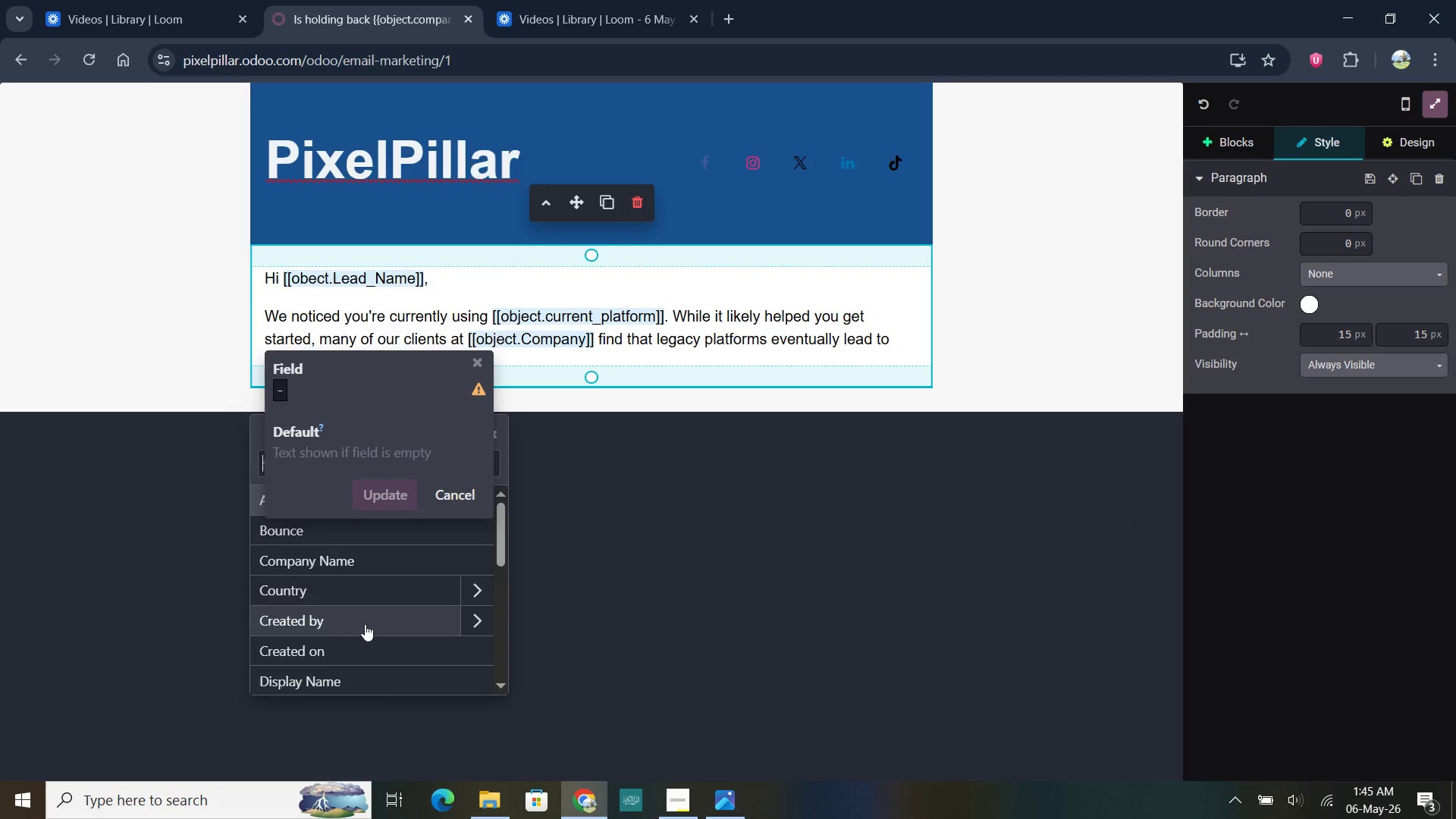 
scroll: coordinate [365, 634], scroll_direction: down, amount: 2.0
 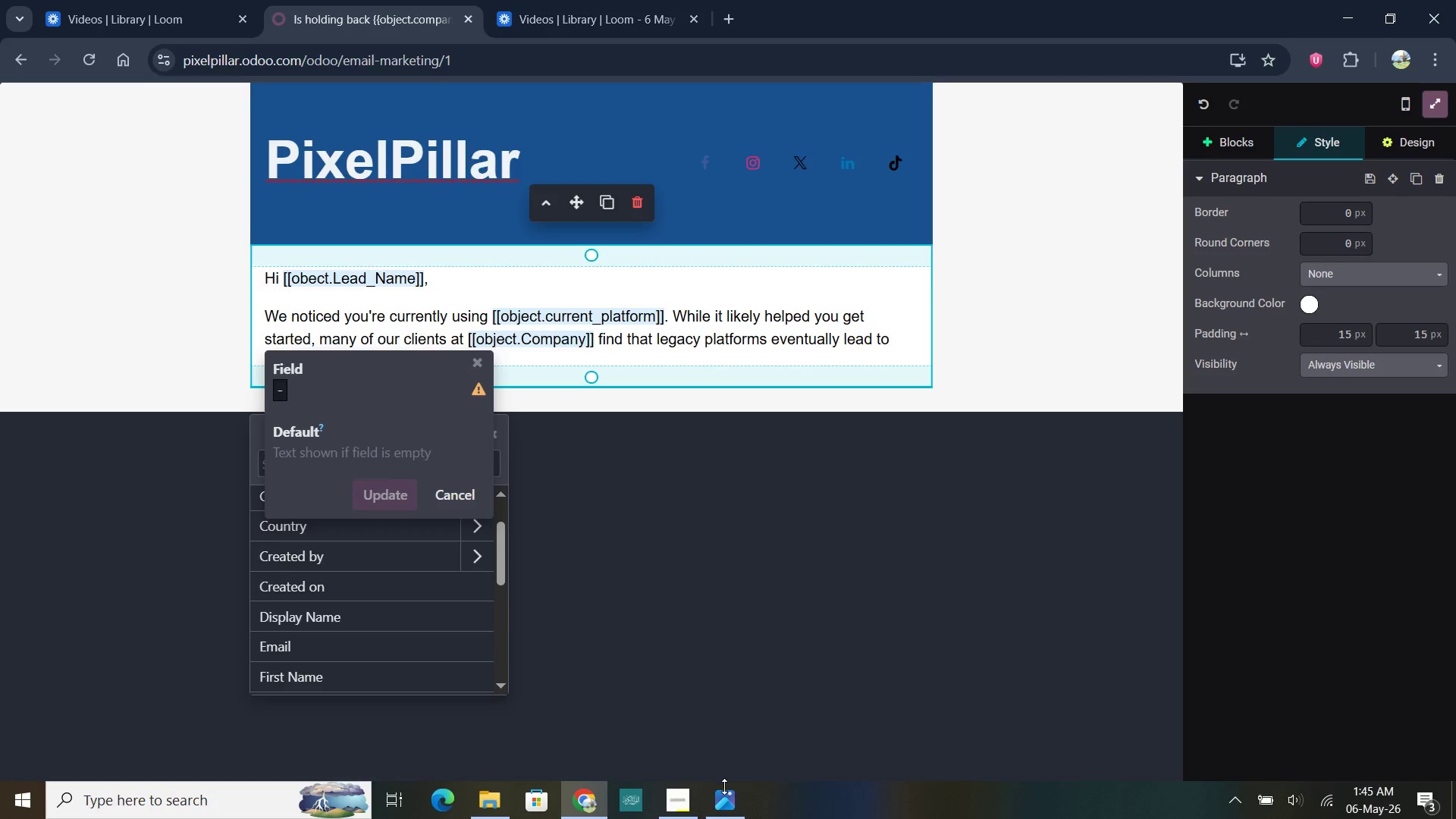 
left_click([724, 796])
 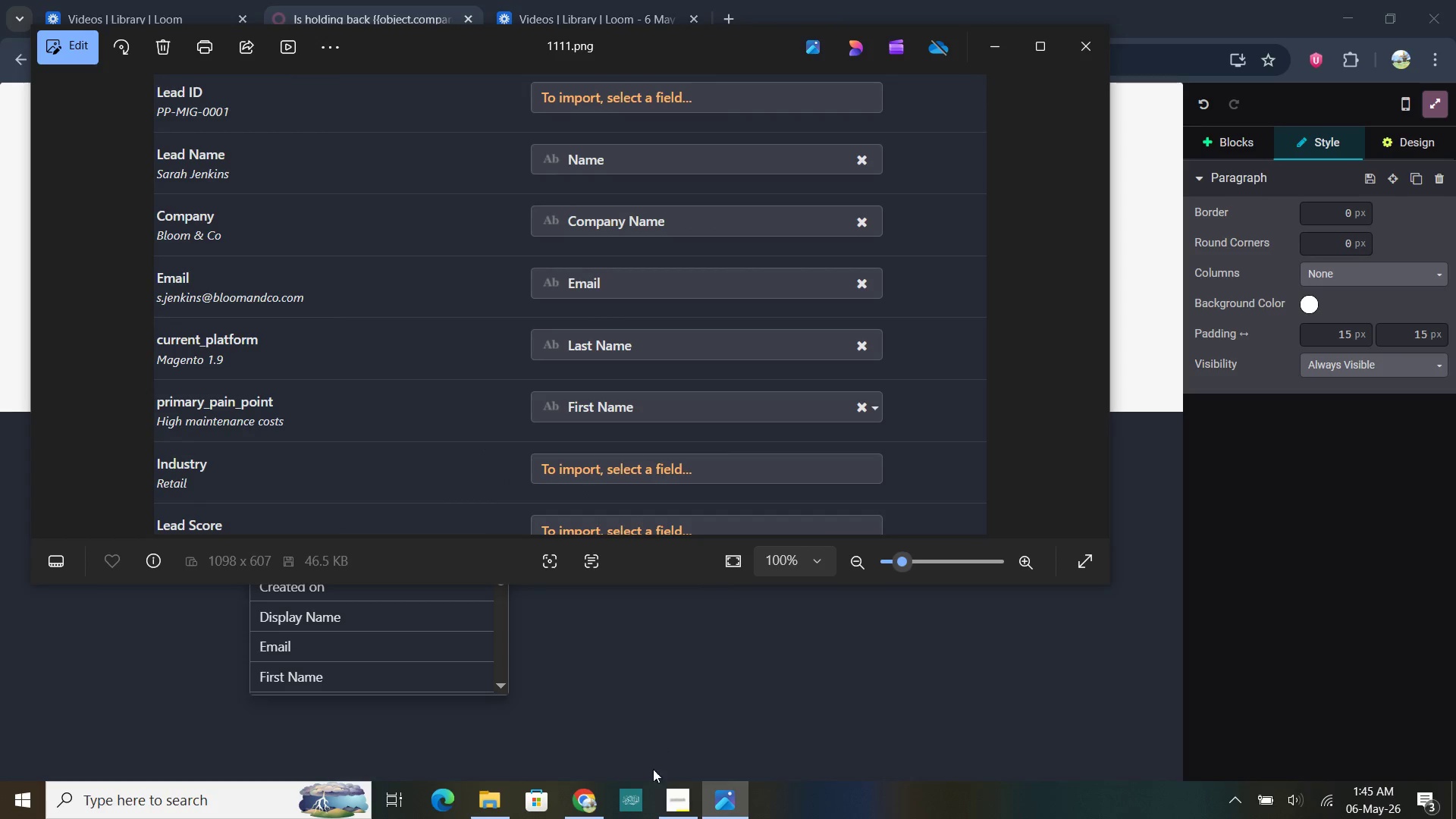 
left_click([582, 680])
 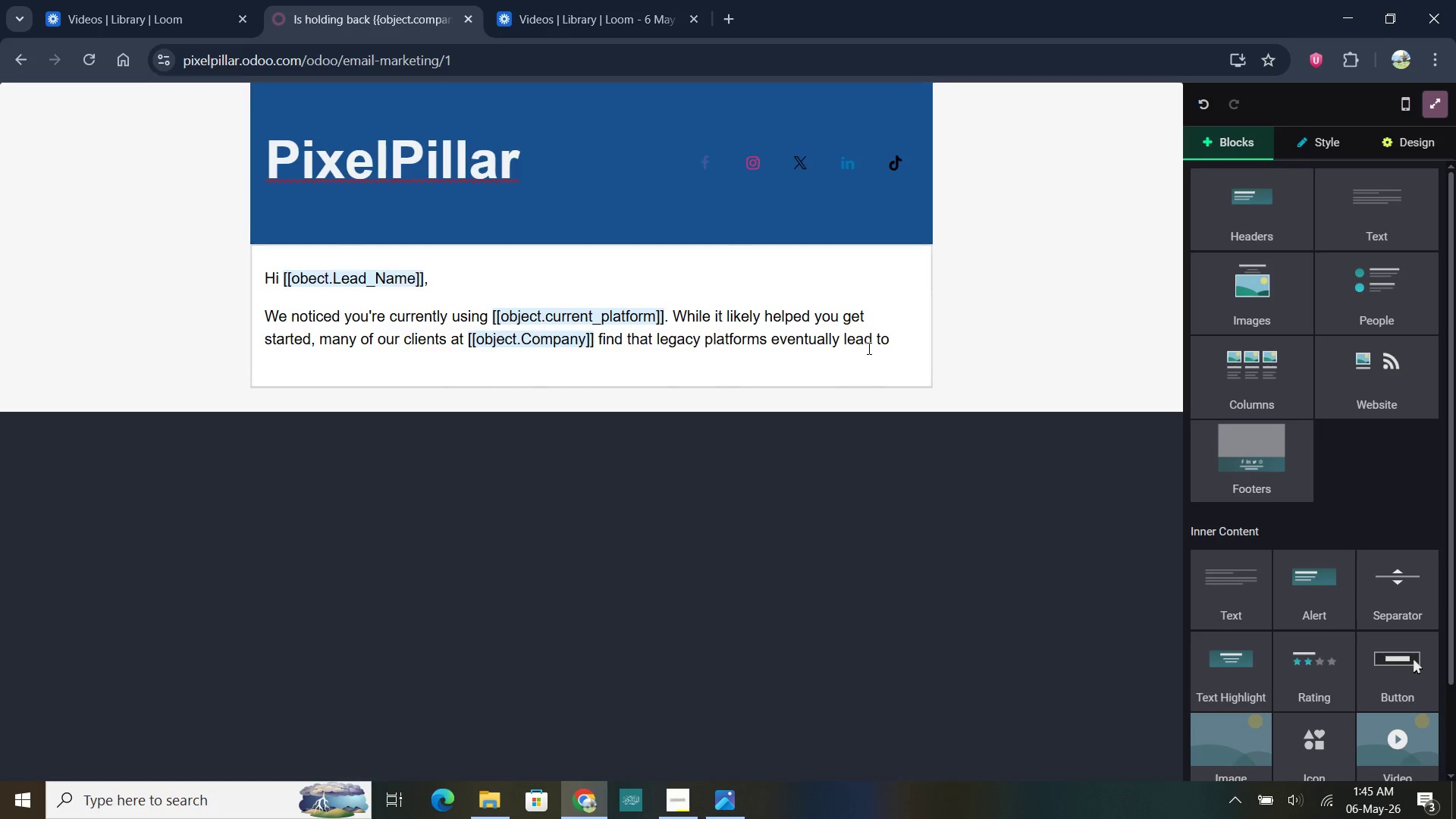 
left_click([893, 347])
 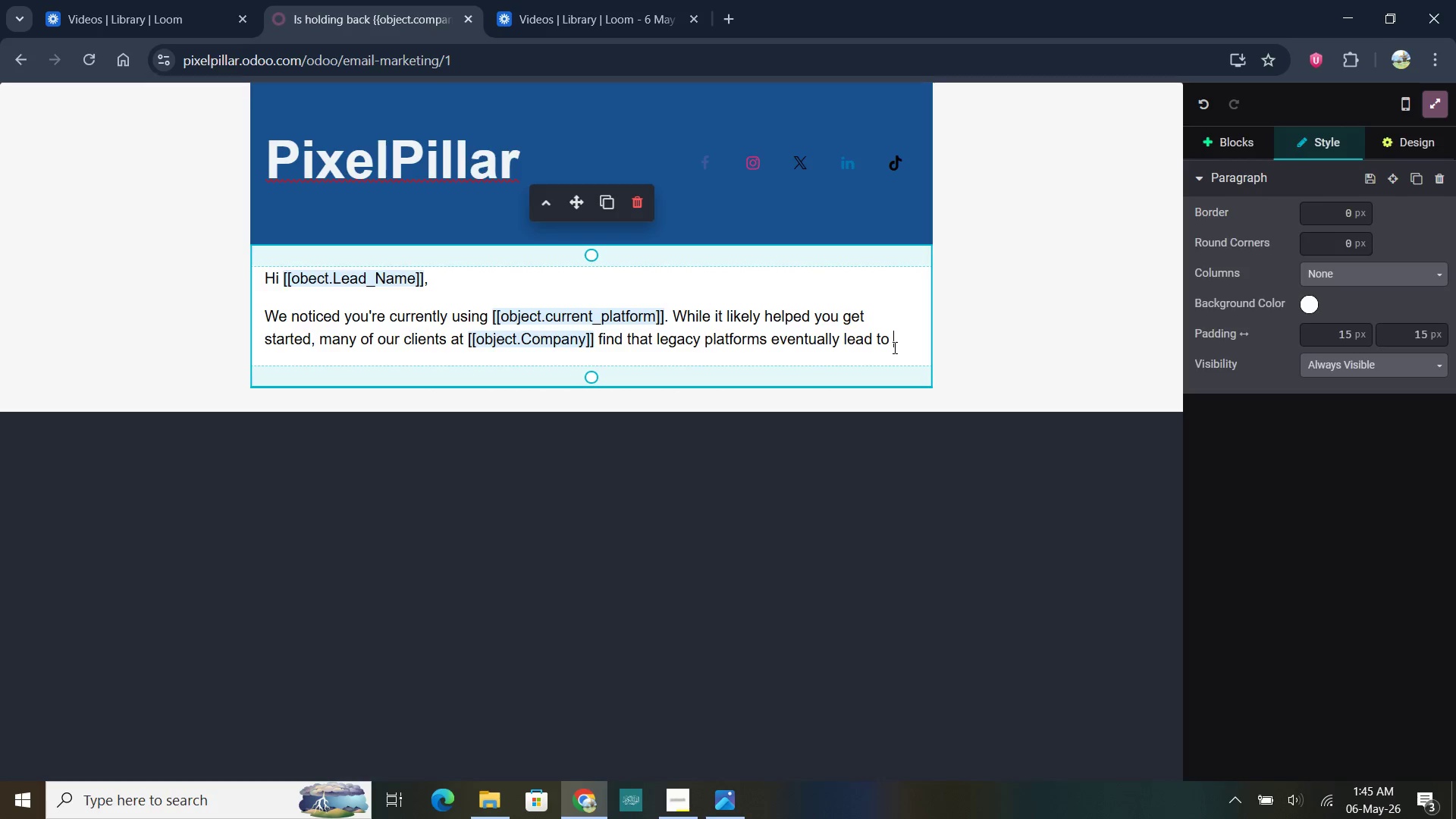 
key(Slash)
 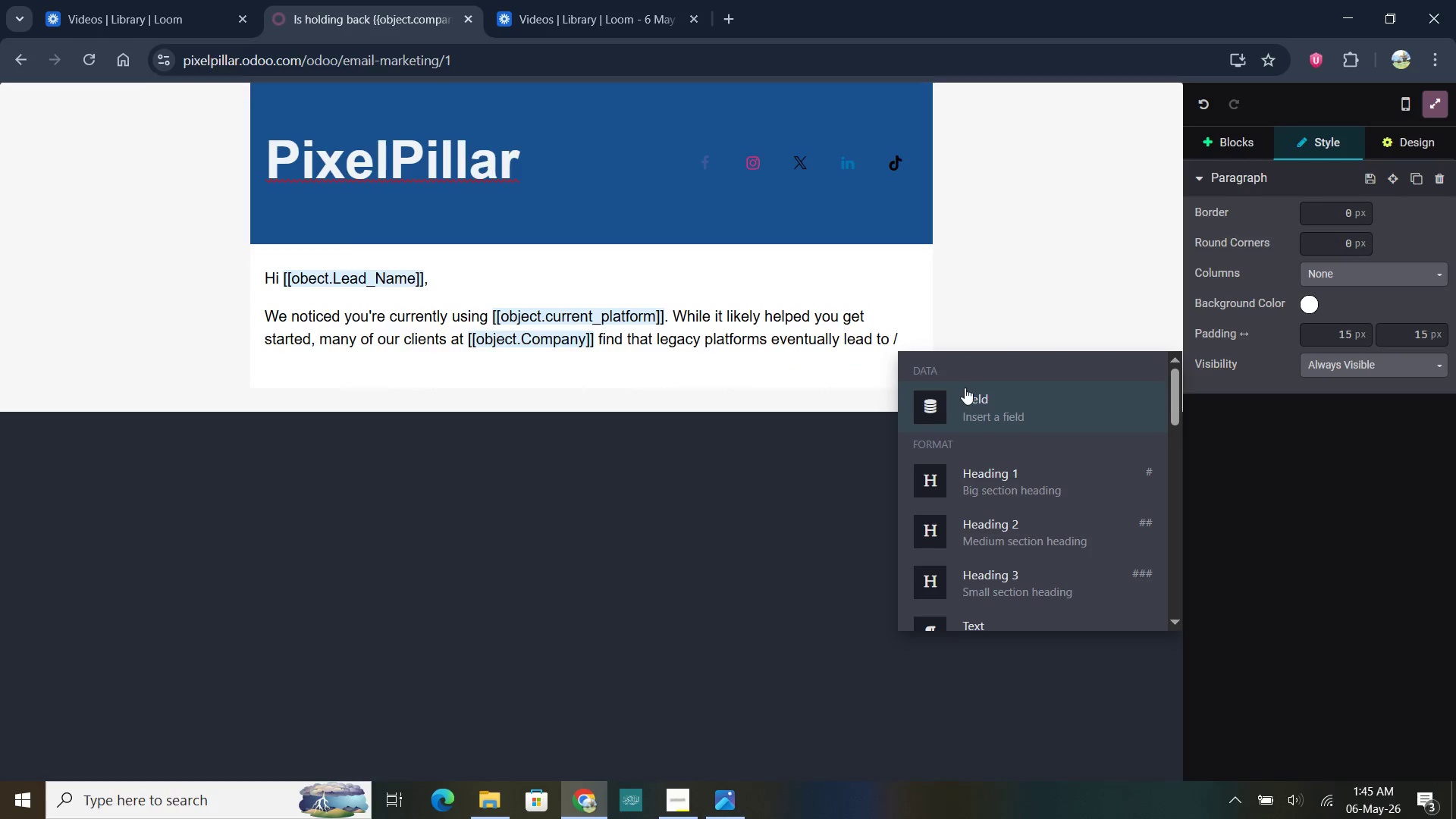 
left_click([967, 401])
 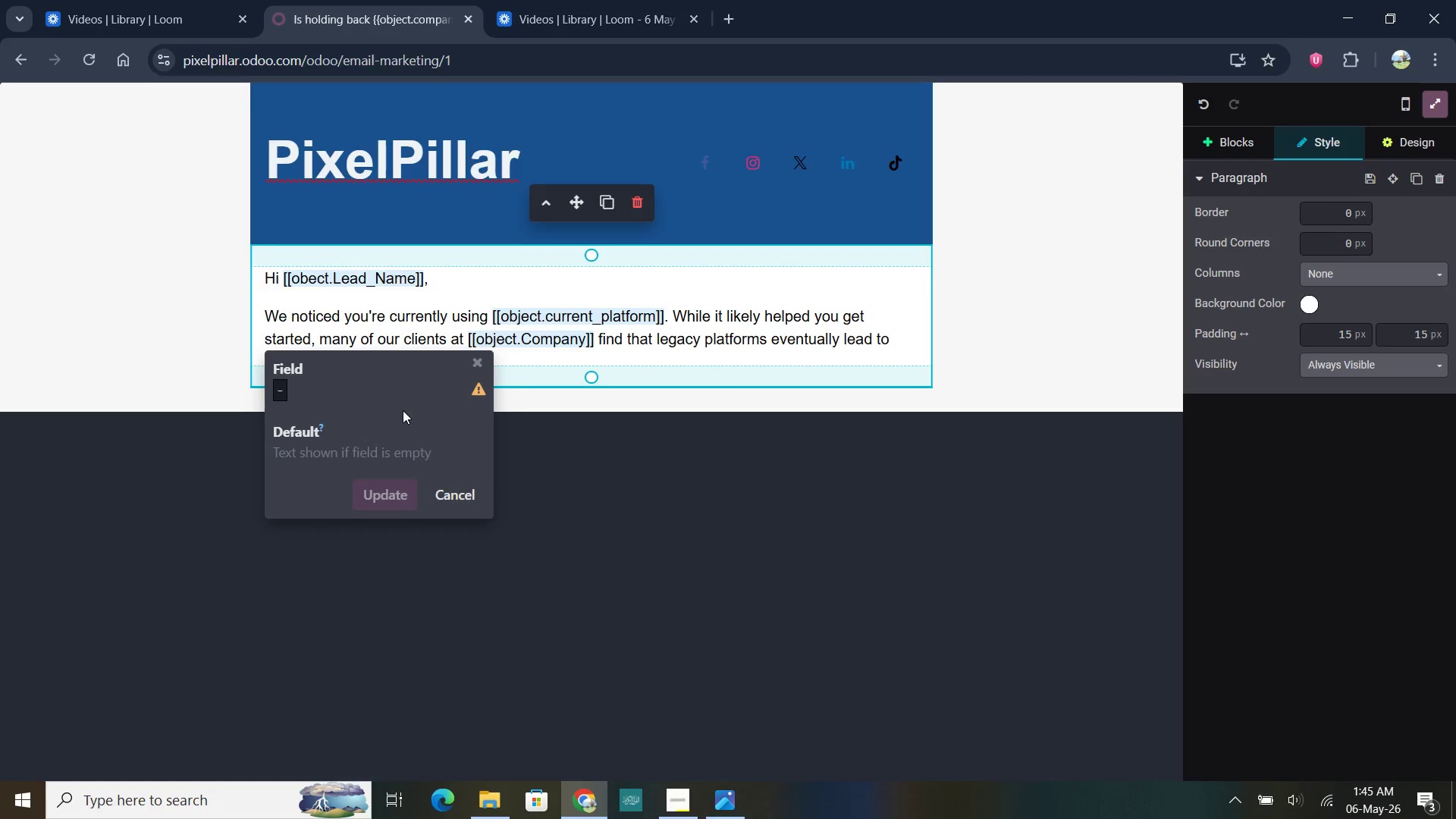 
left_click([378, 400])
 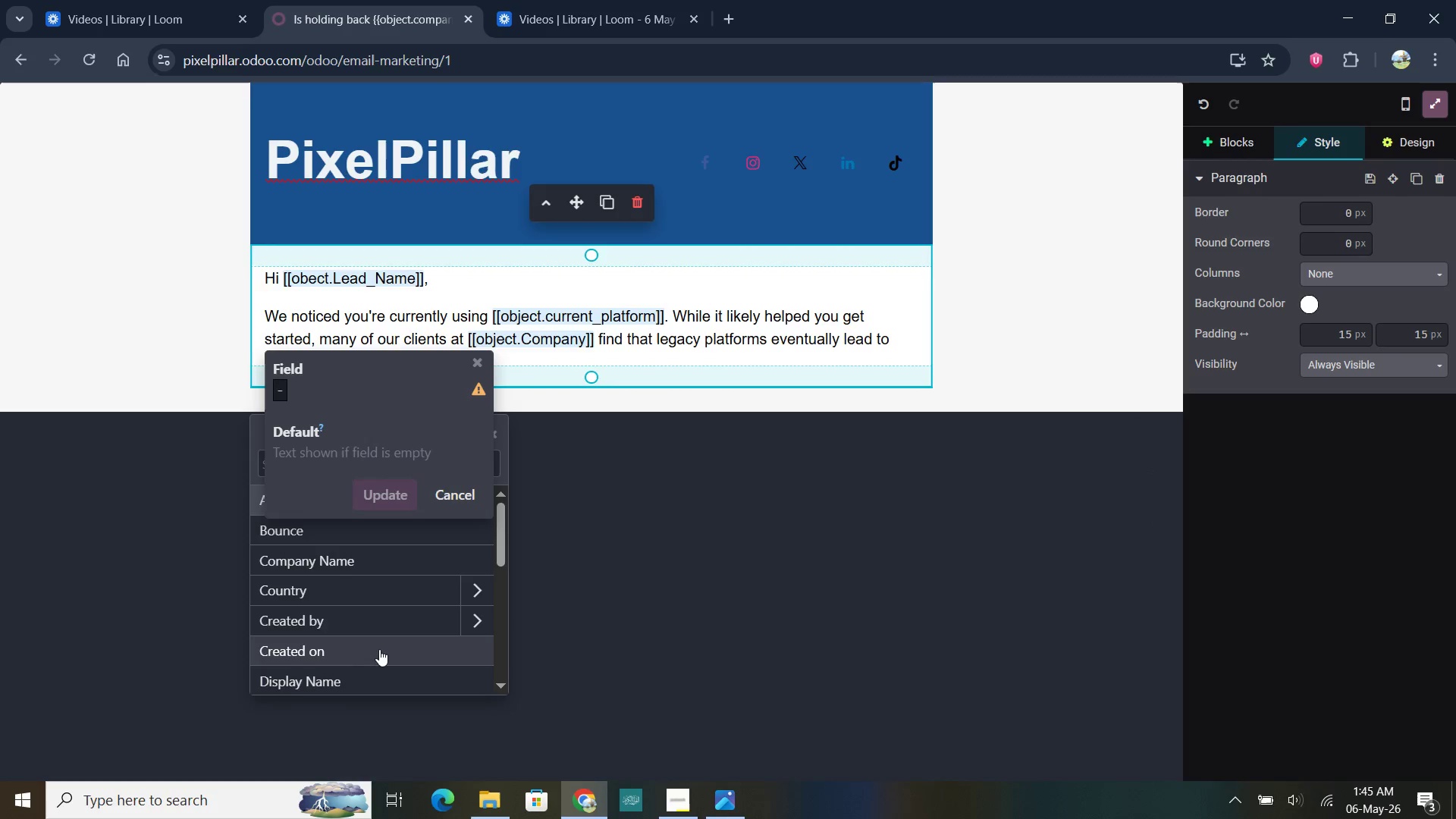 
scroll: coordinate [379, 649], scroll_direction: down, amount: 5.0
 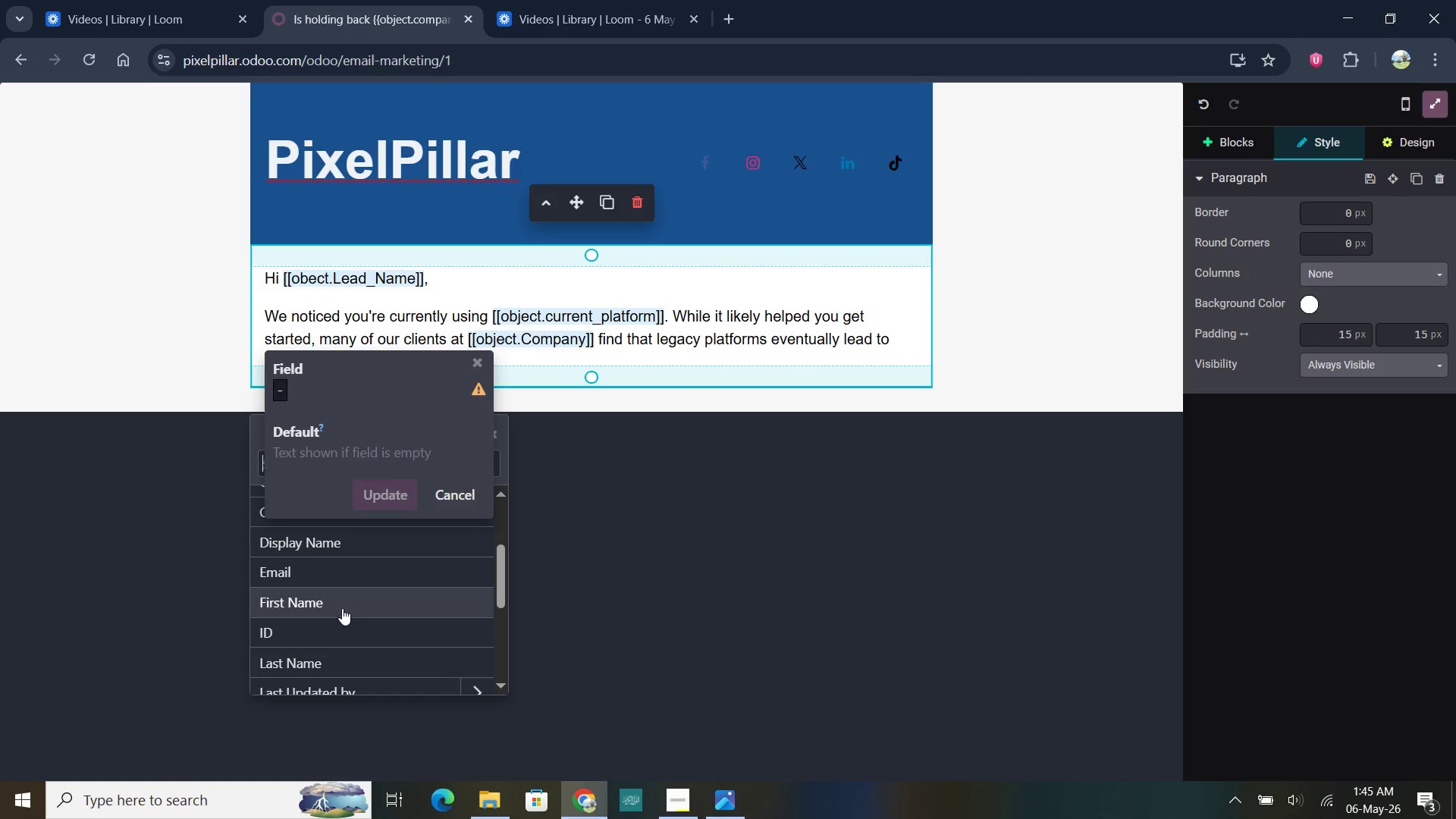 
left_click([342, 608])
 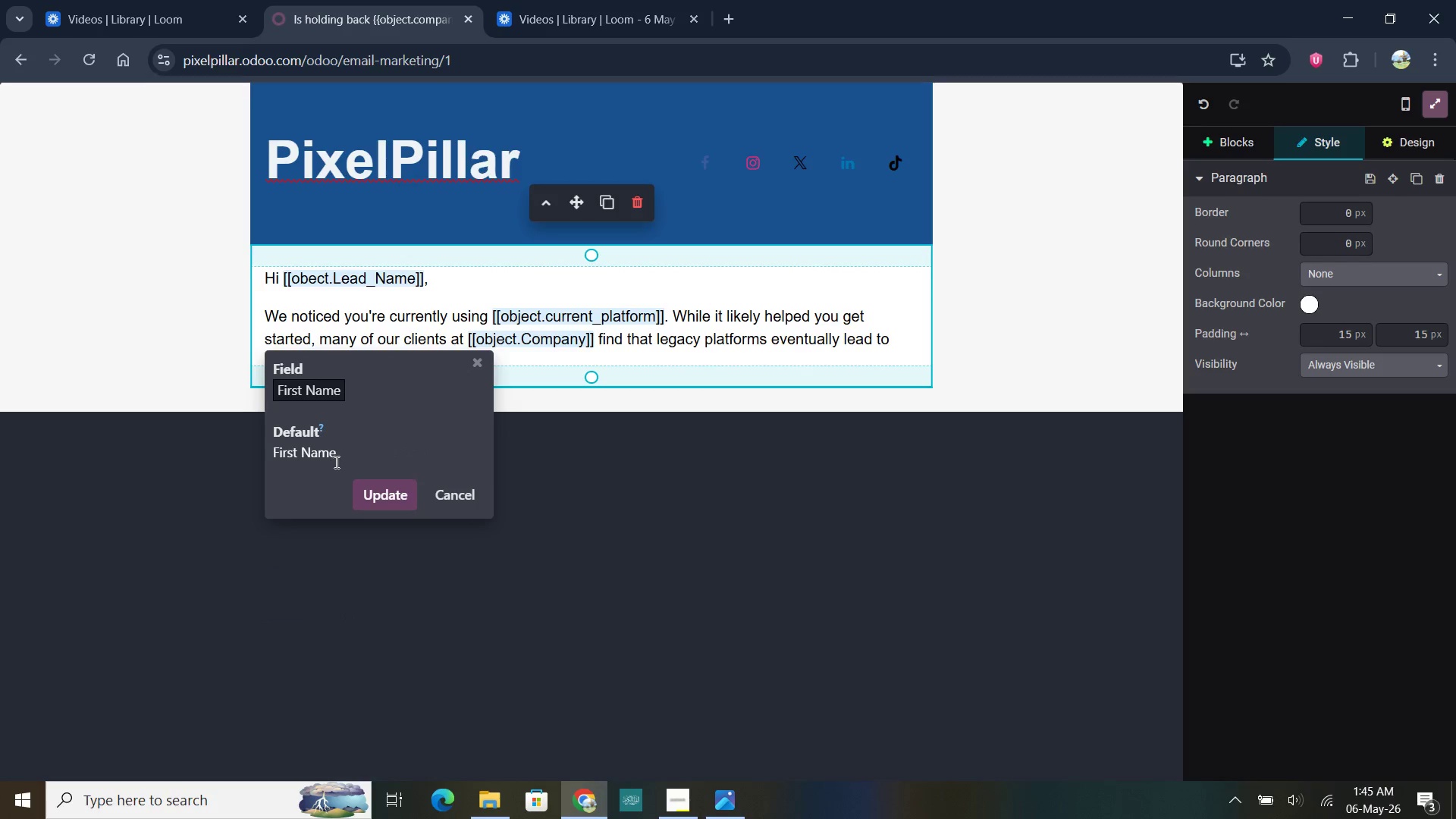 
left_click([337, 456])
 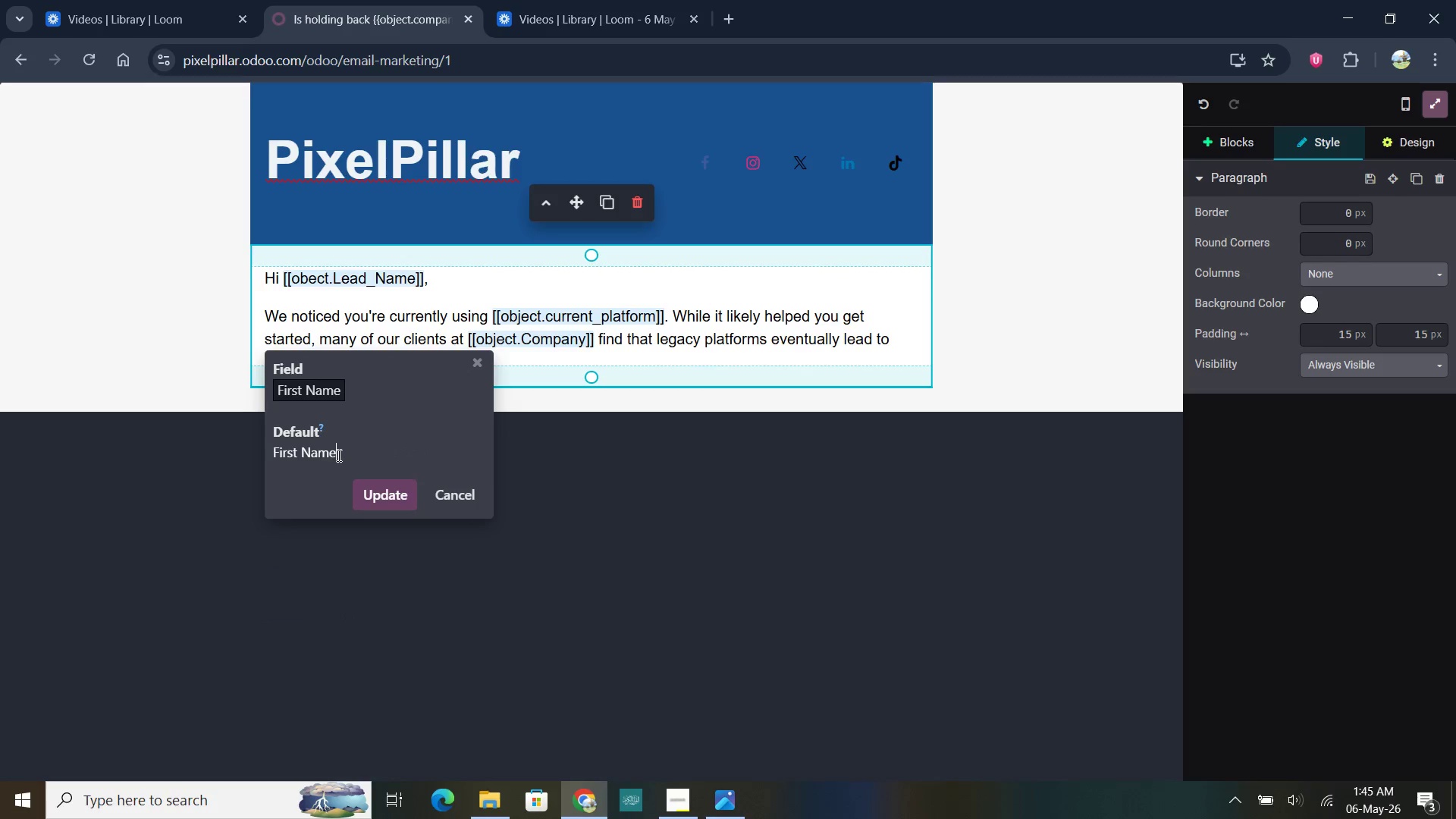 
left_click_drag(start_coordinate=[350, 455], to_coordinate=[275, 455])
 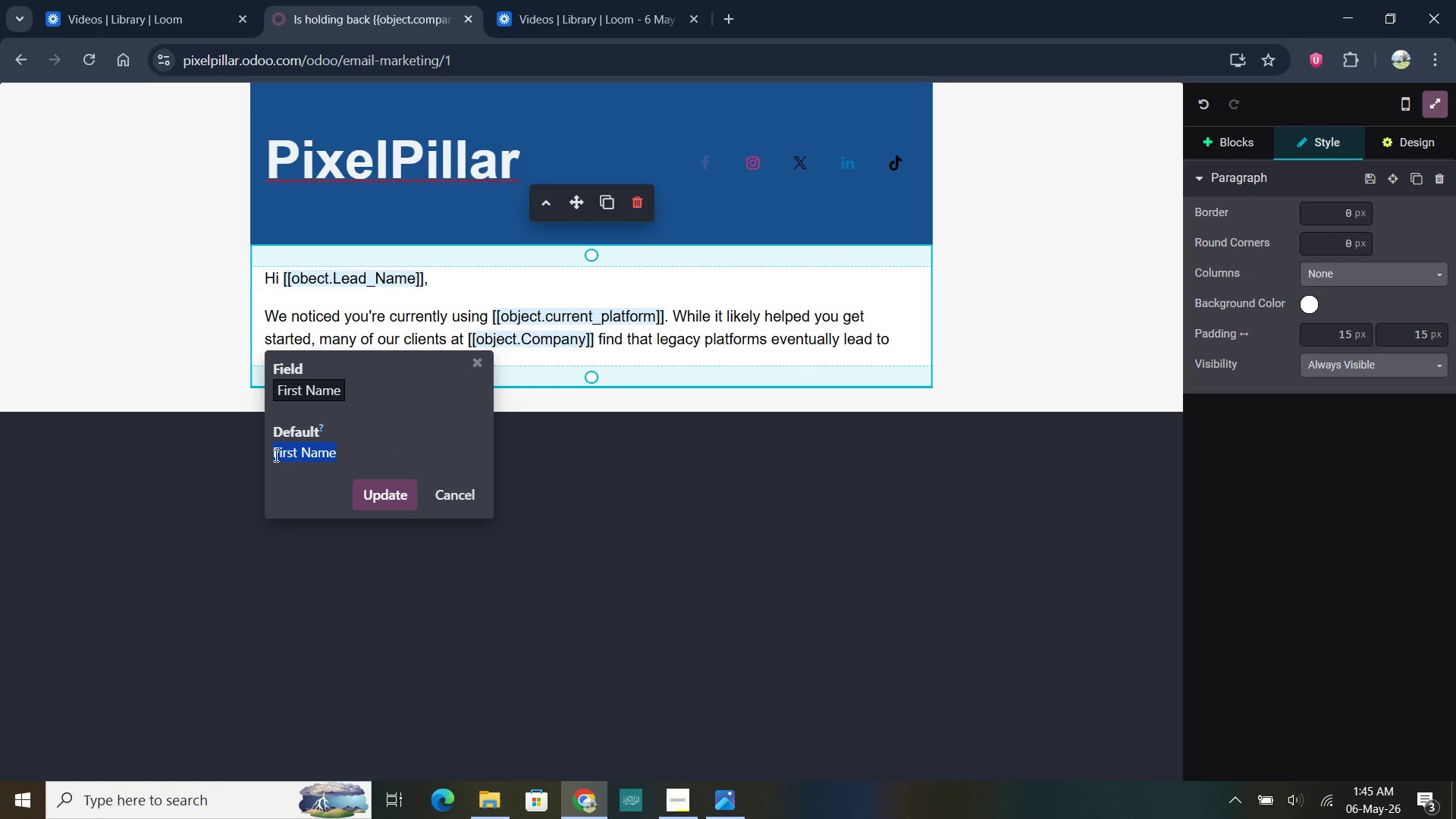 
type([[object.primary_pain_point]].)
key(Backspace)
 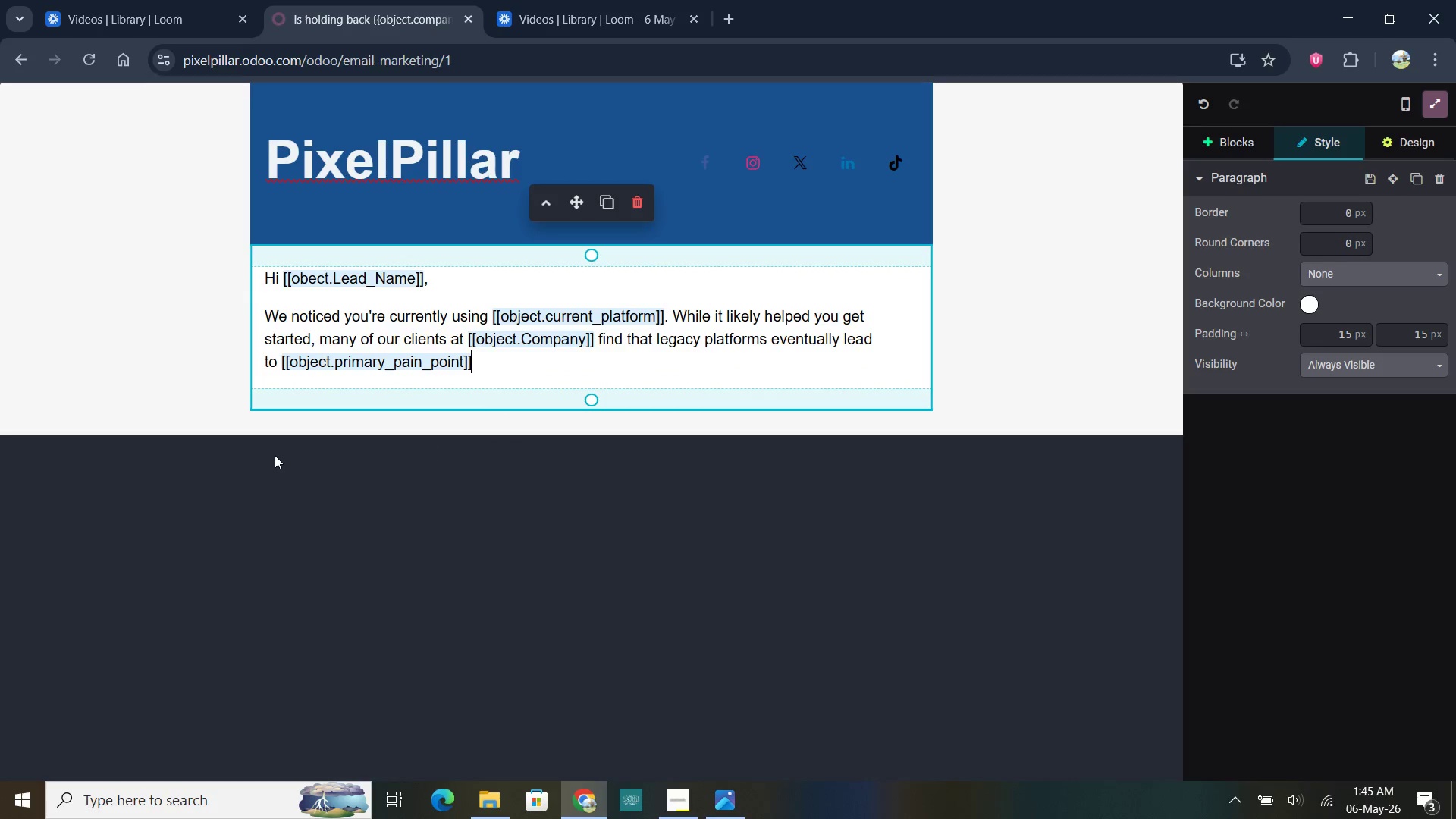 
 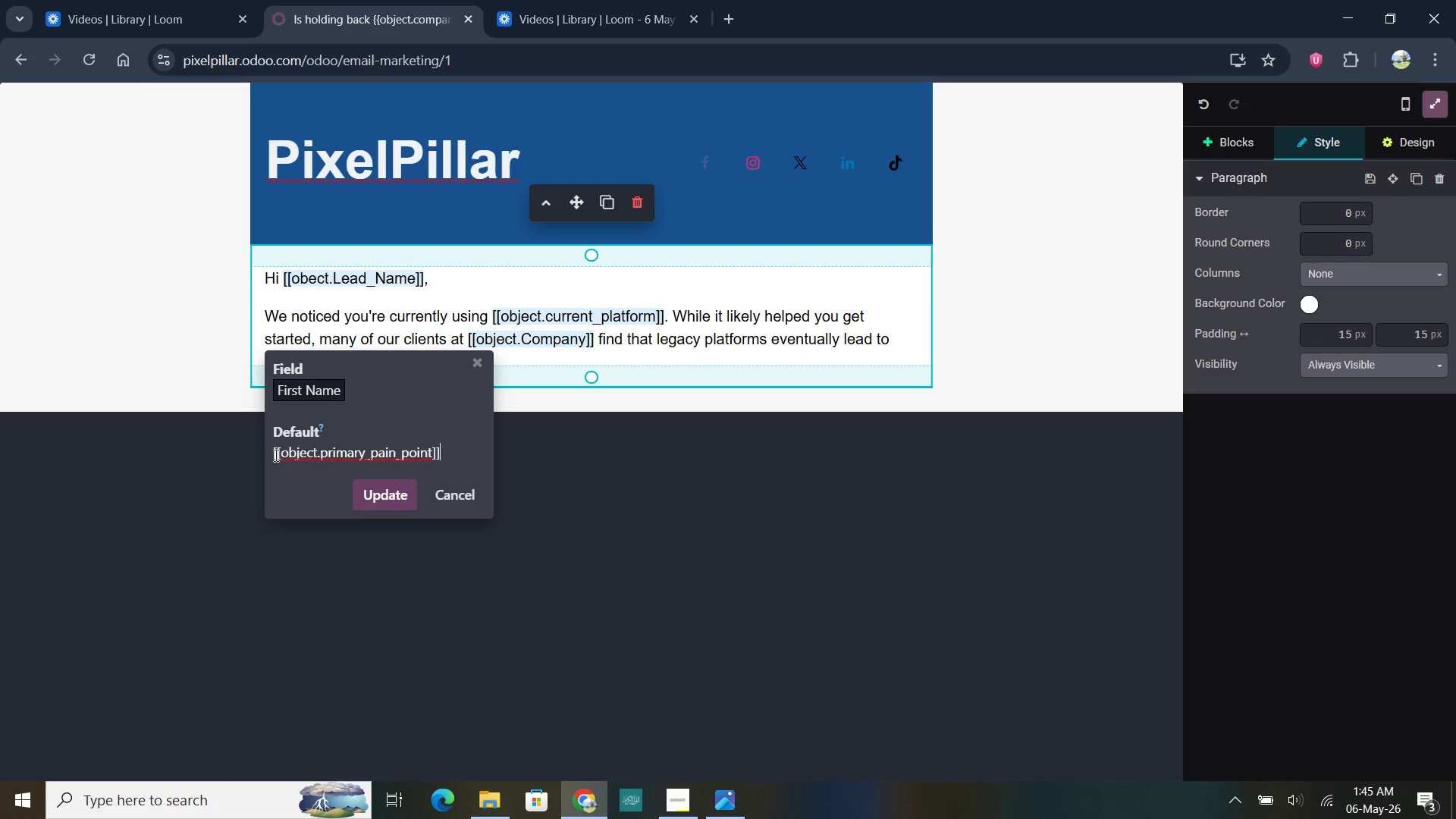 
key(Enter)
 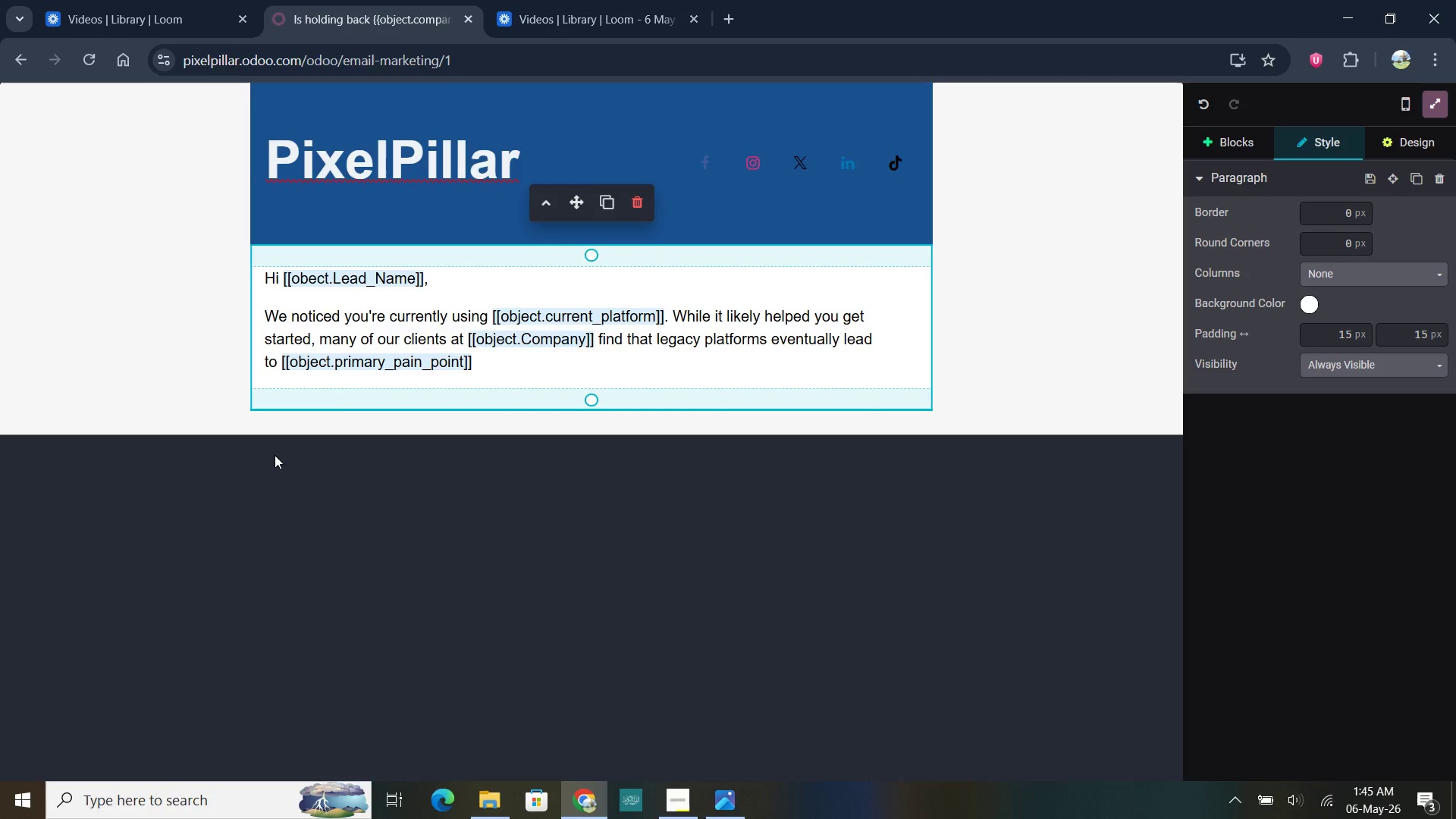 
key(Period)
 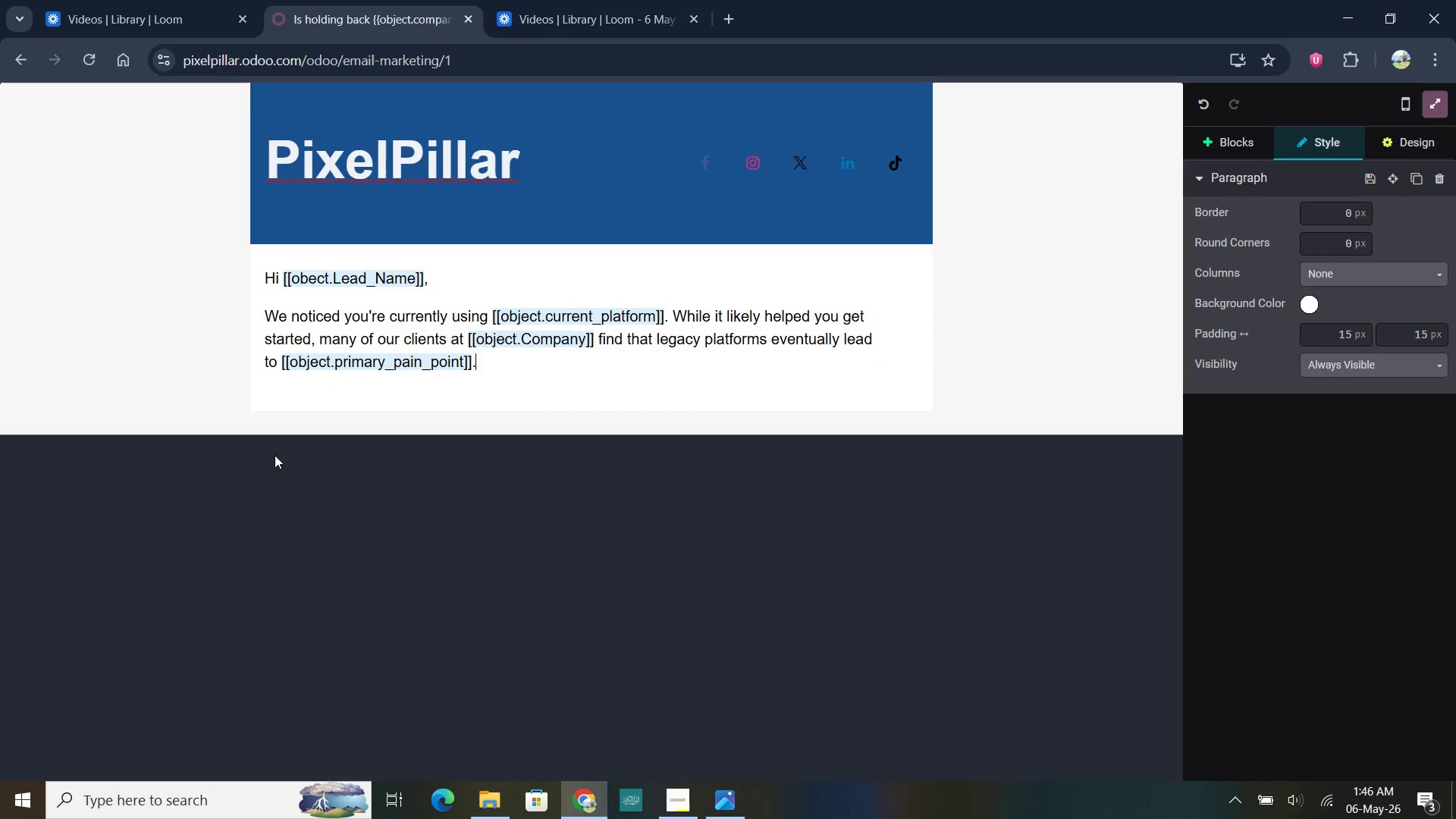 
key(Enter)
 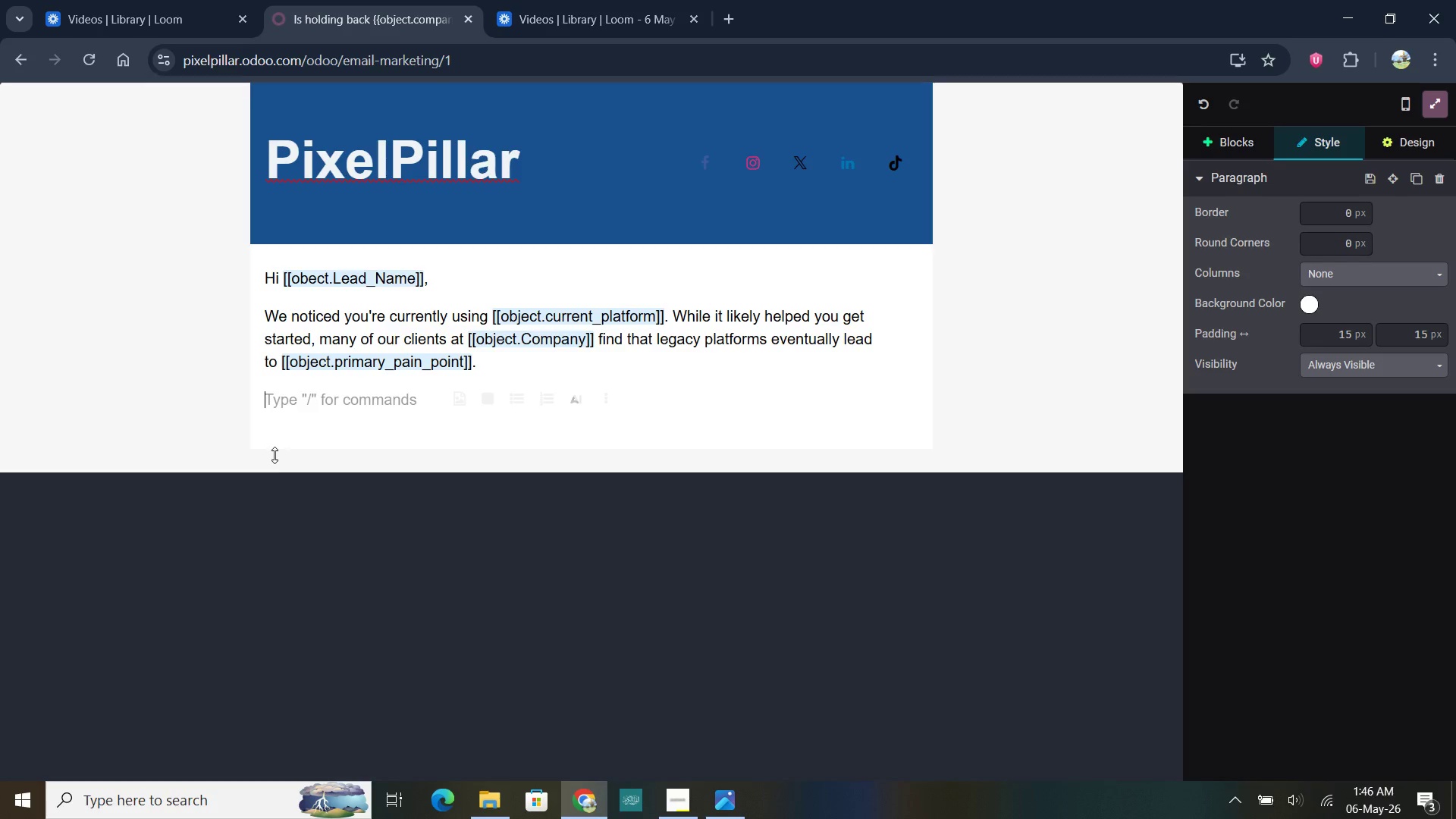 
type(We just released a guide on the 'Hidden Costs )
key(Backspace)
type(' of these systems )
key(Backspace)
type(. It might change how you look at your tech budget this year.)
 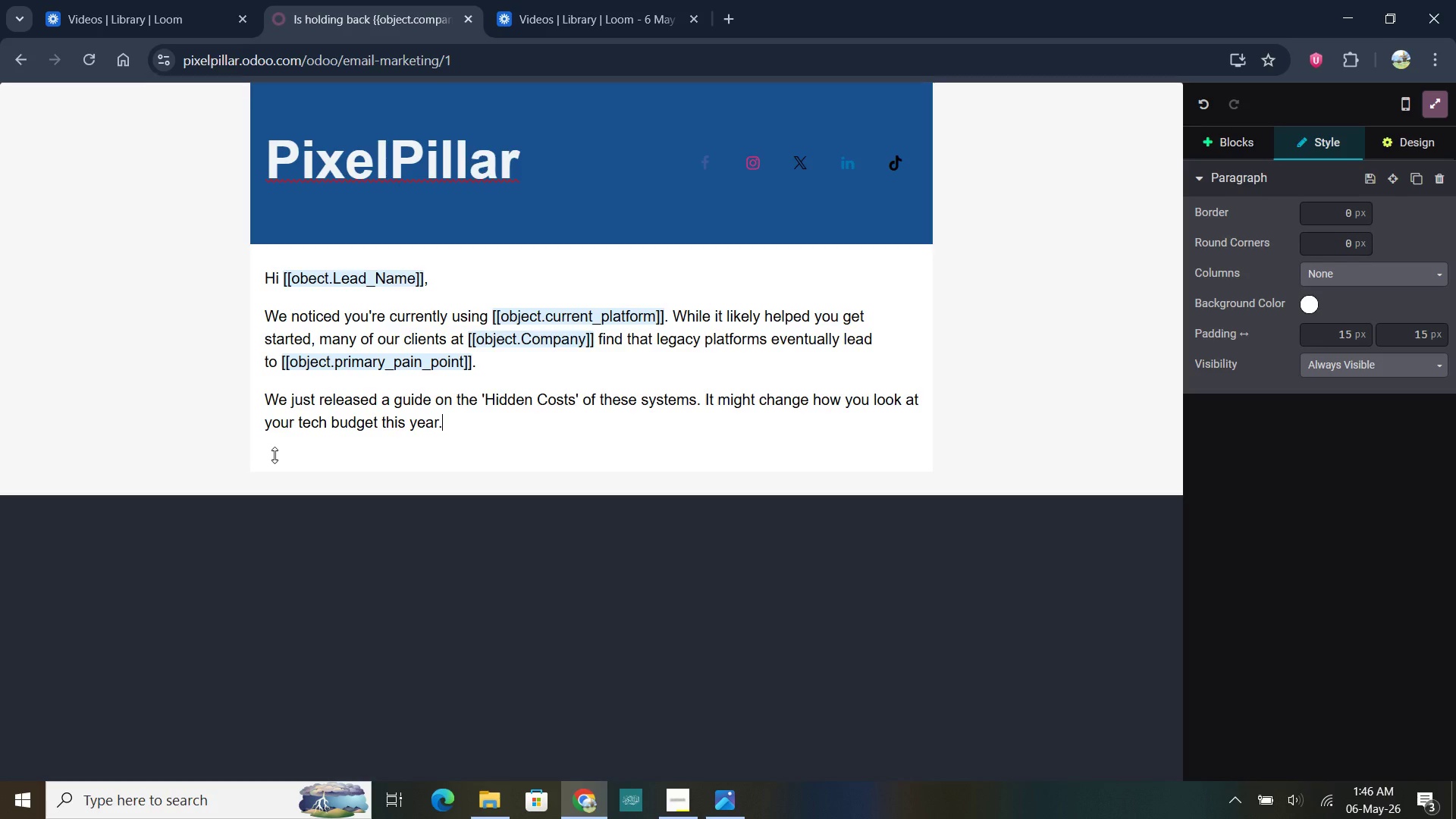 
key(Enter)
 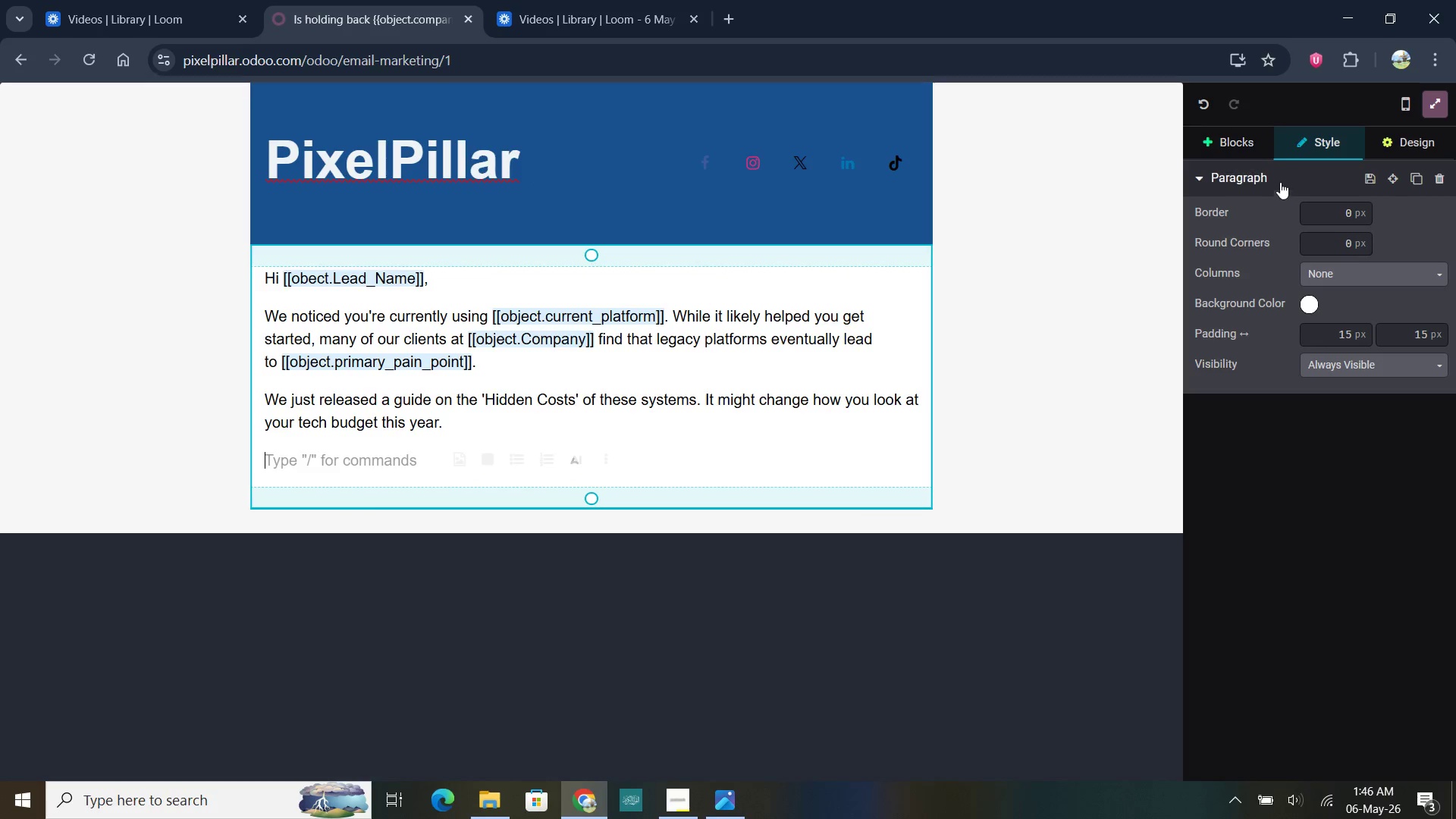 
left_click([1251, 152])
 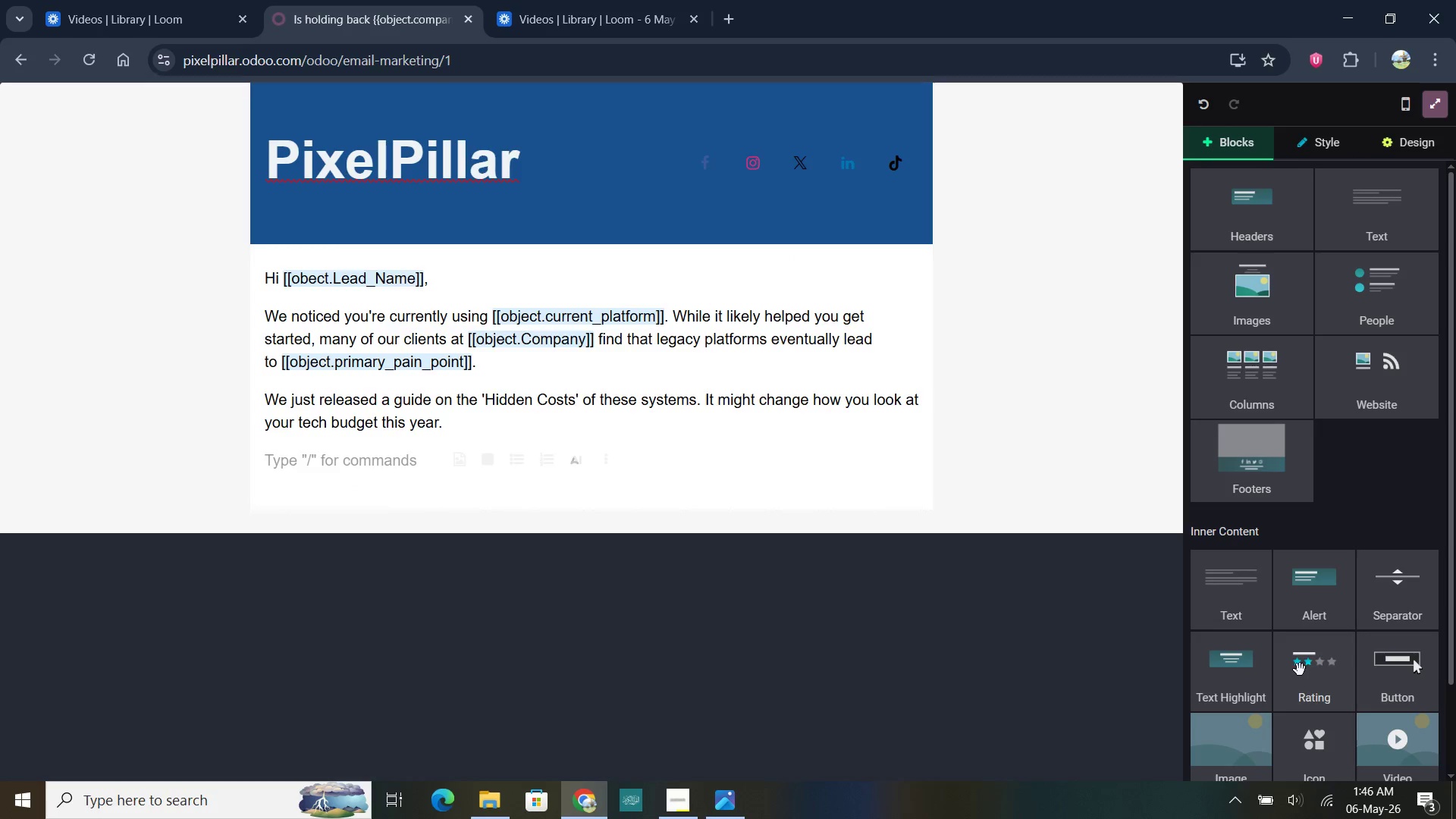 
left_click_drag(start_coordinate=[1380, 683], to_coordinate=[336, 469])
 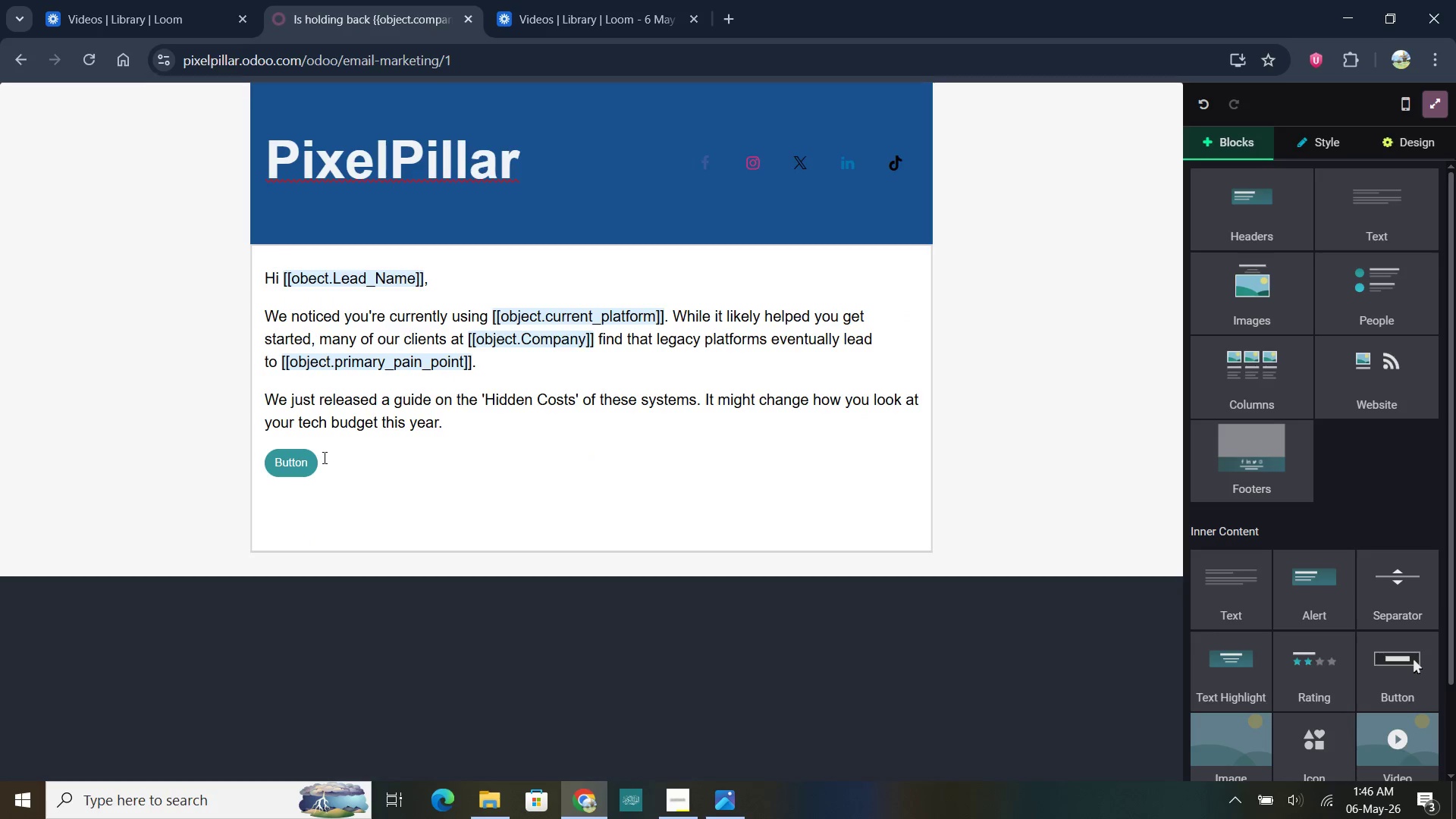 
left_click([293, 469])
 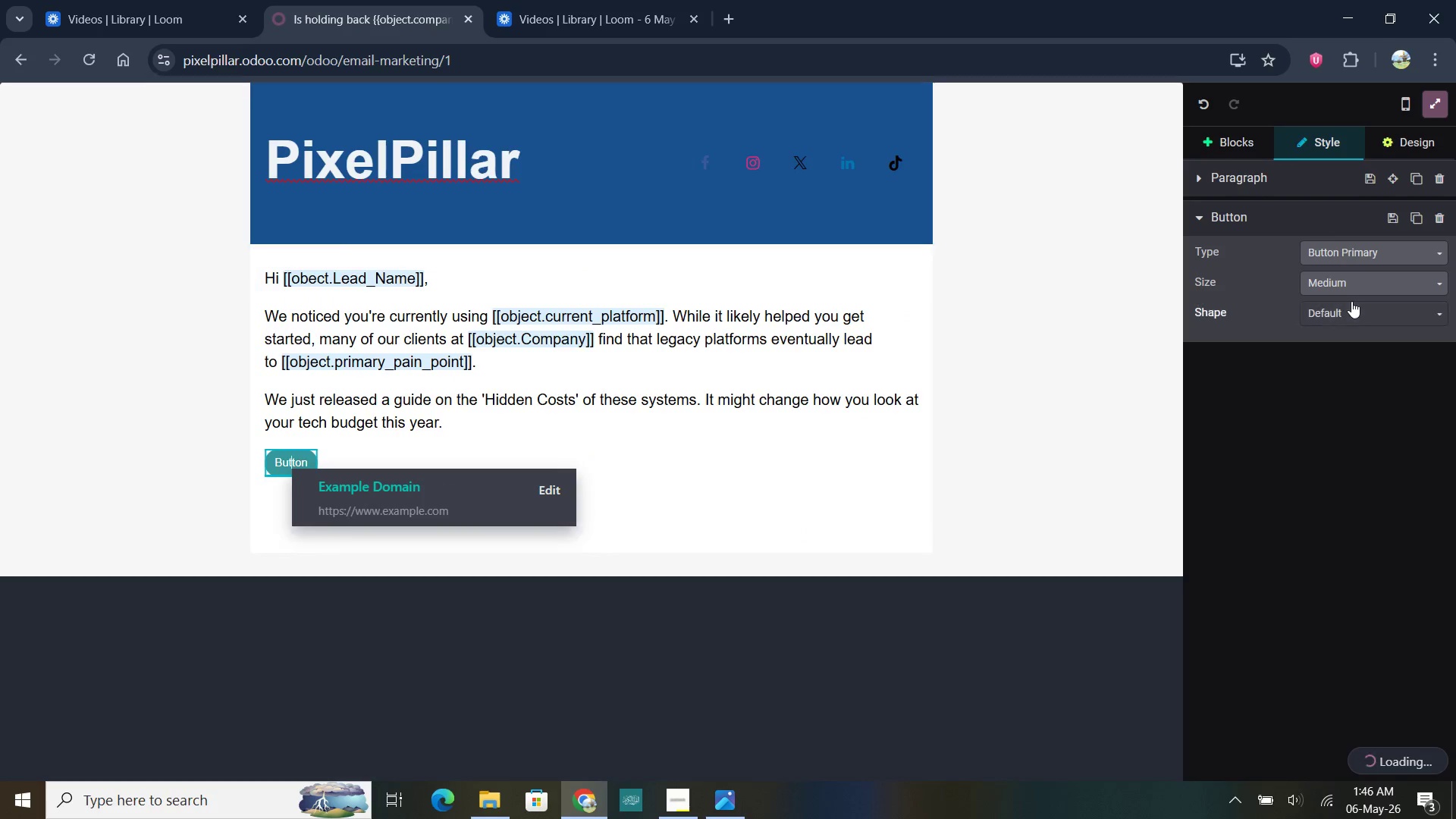 
left_click([1351, 290])
 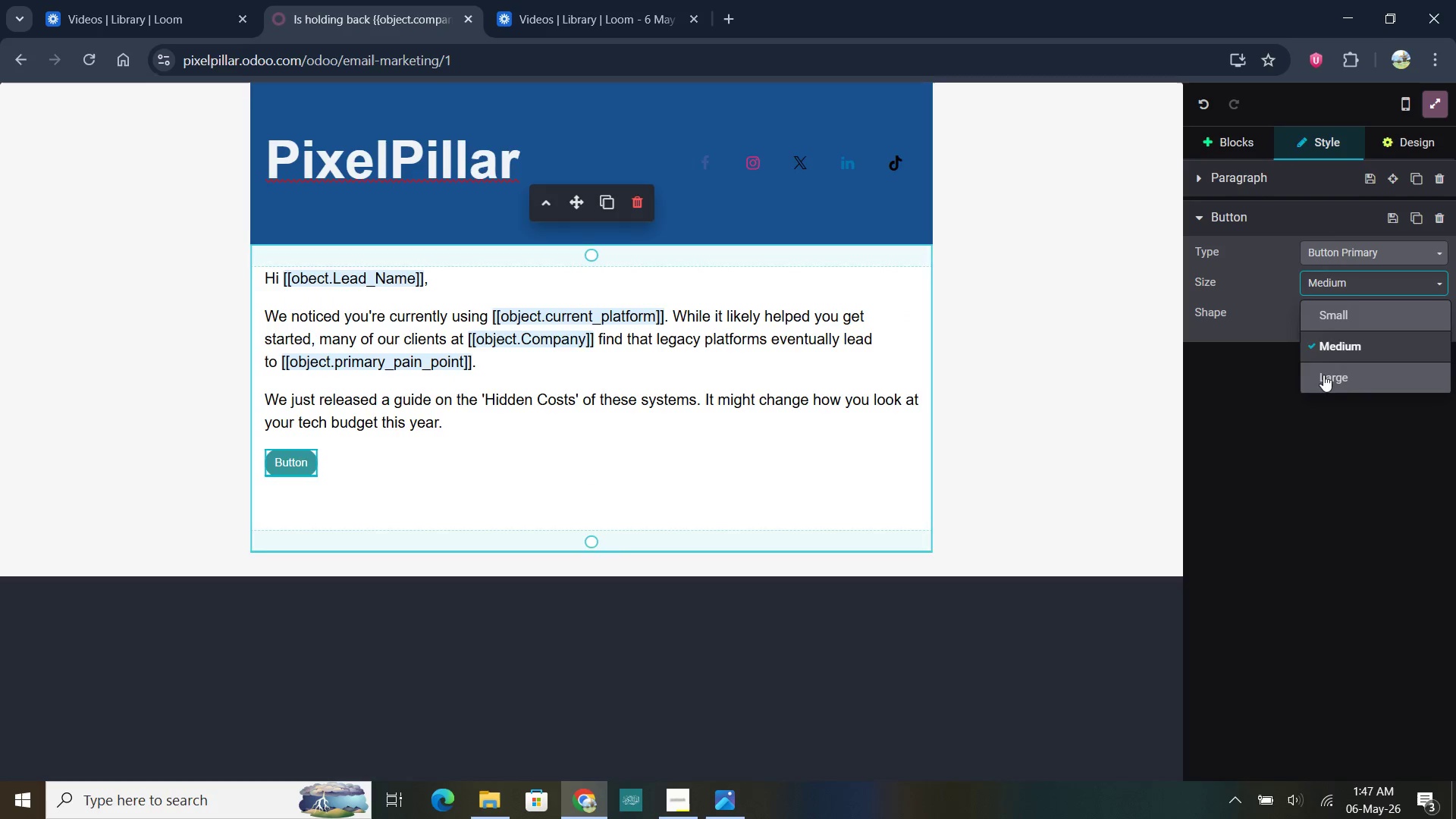 
left_click([1323, 382])
 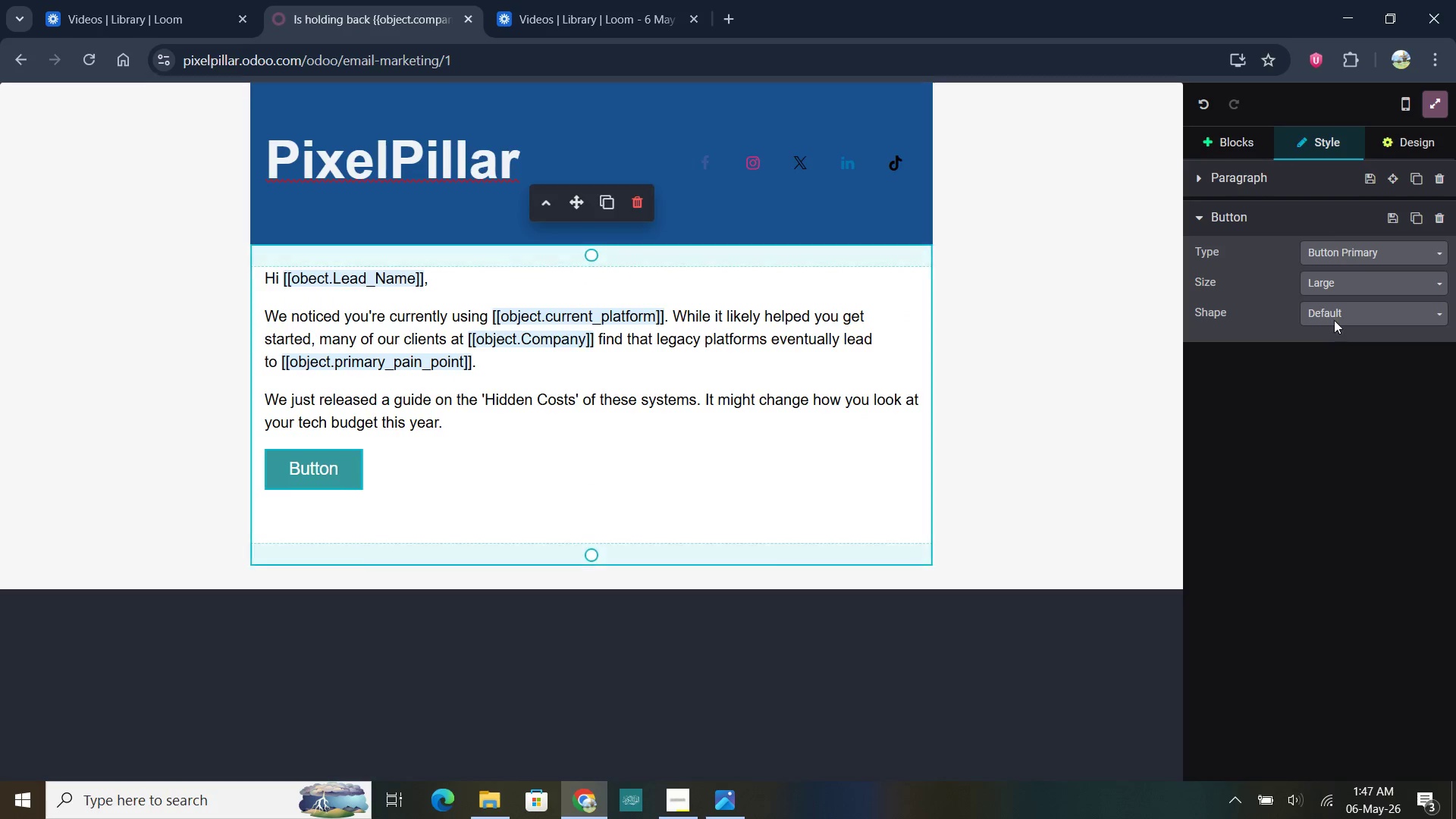 
left_click([1334, 320])
 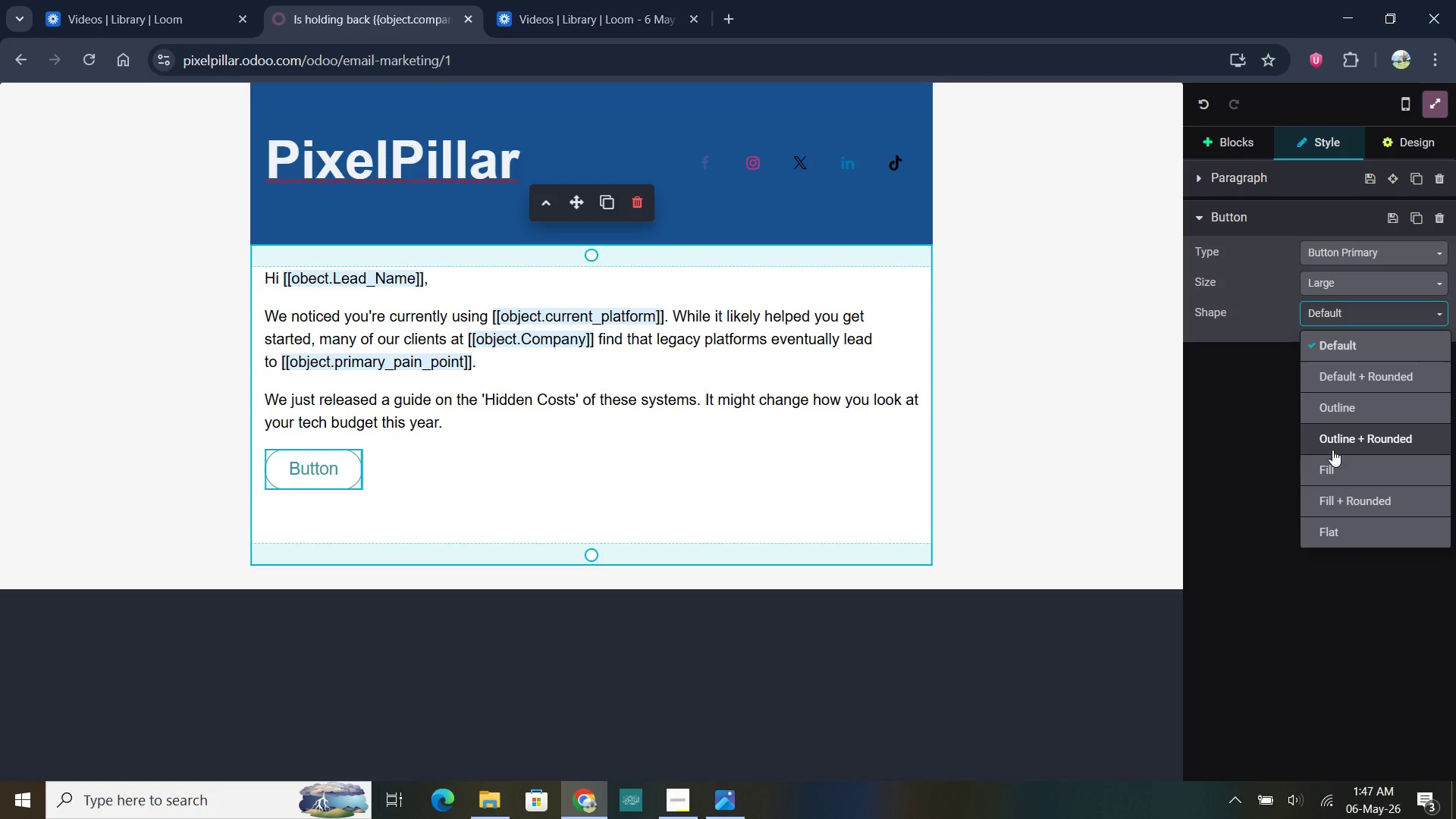 
left_click([1329, 497])
 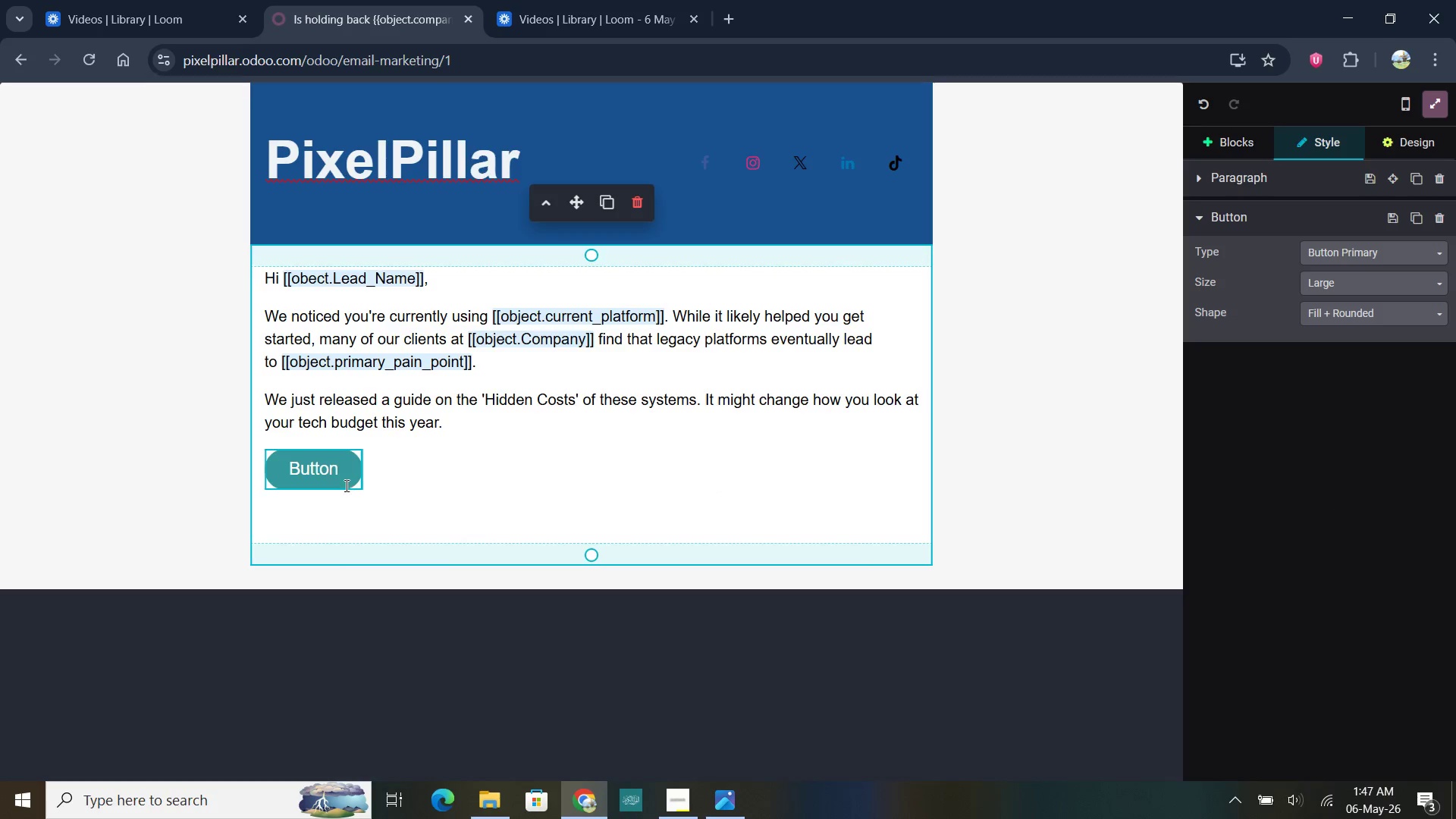 
left_click([333, 464])
 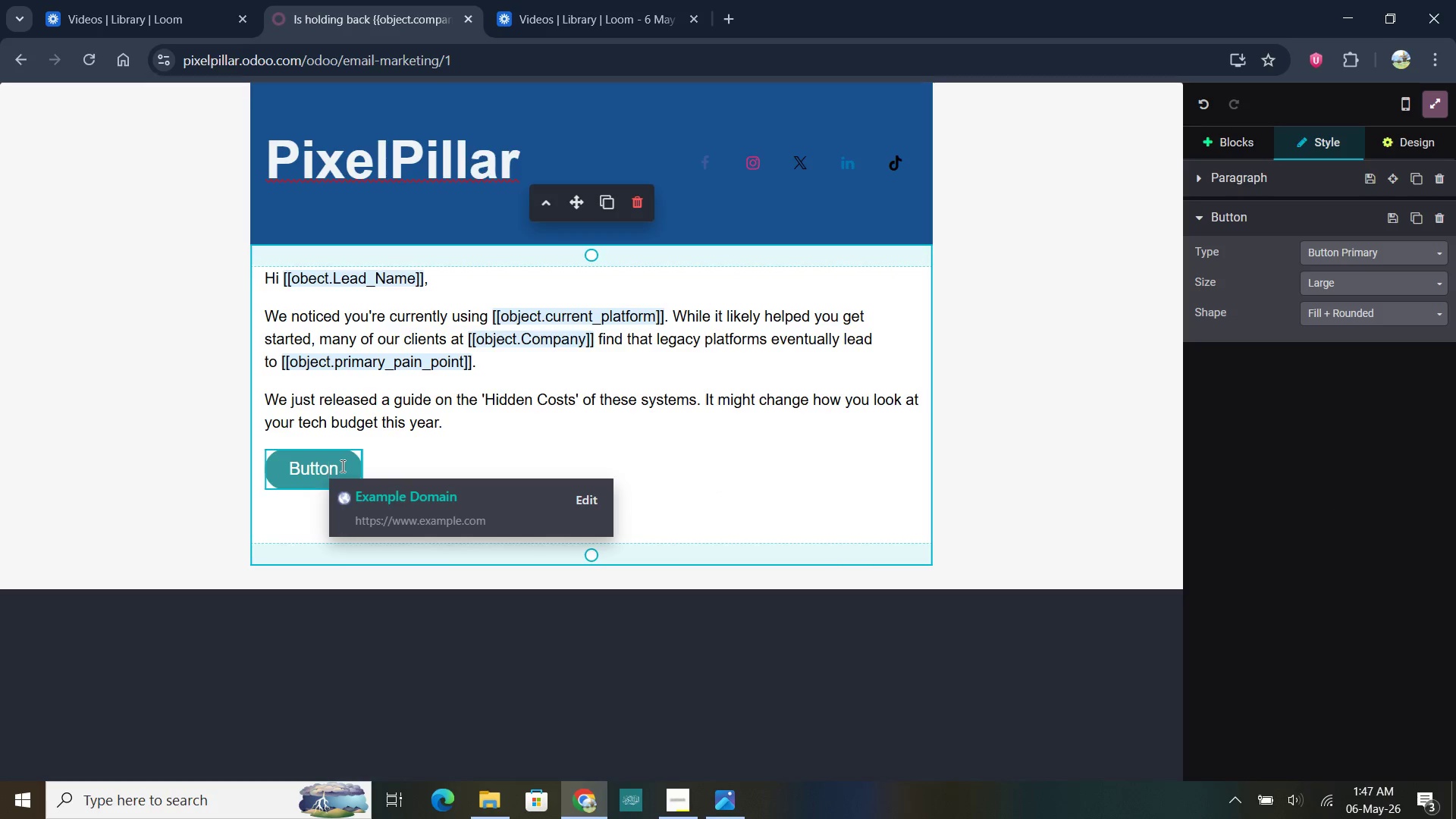 
left_click_drag(start_coordinate=[342, 466], to_coordinate=[287, 468])
 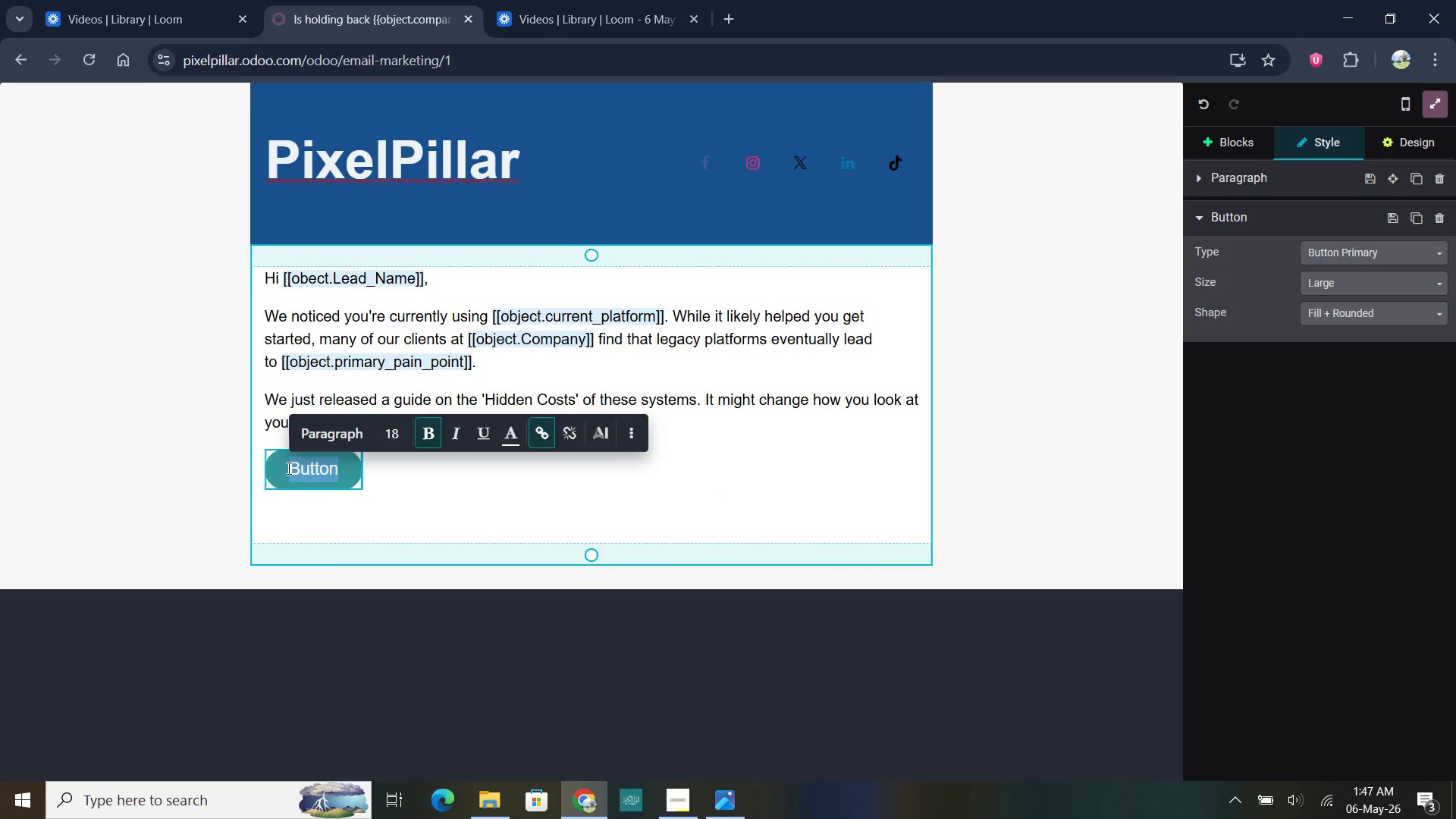 
type(Read)
 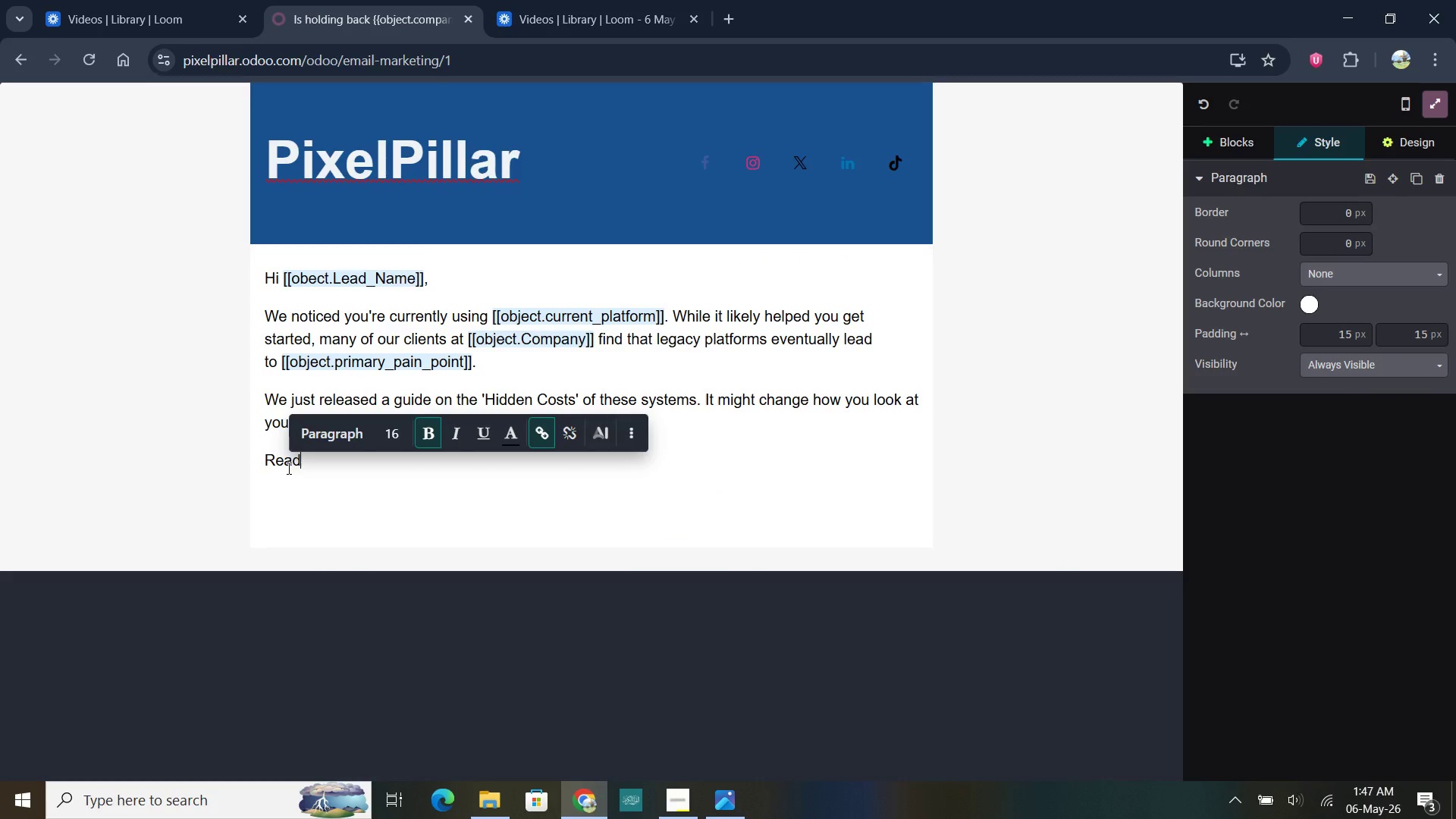 
key(Control+Z)
 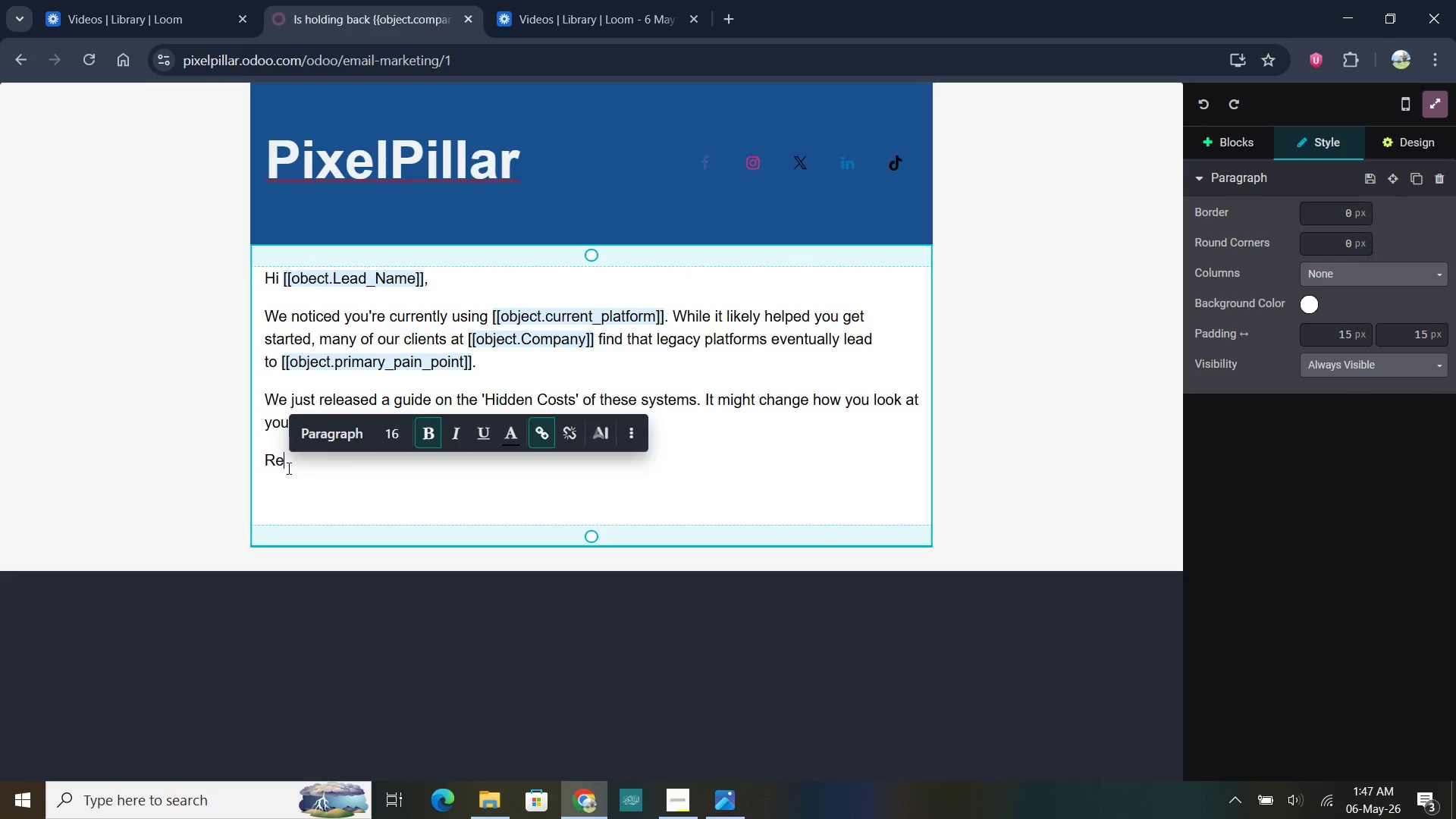 
key(Control+Z)
 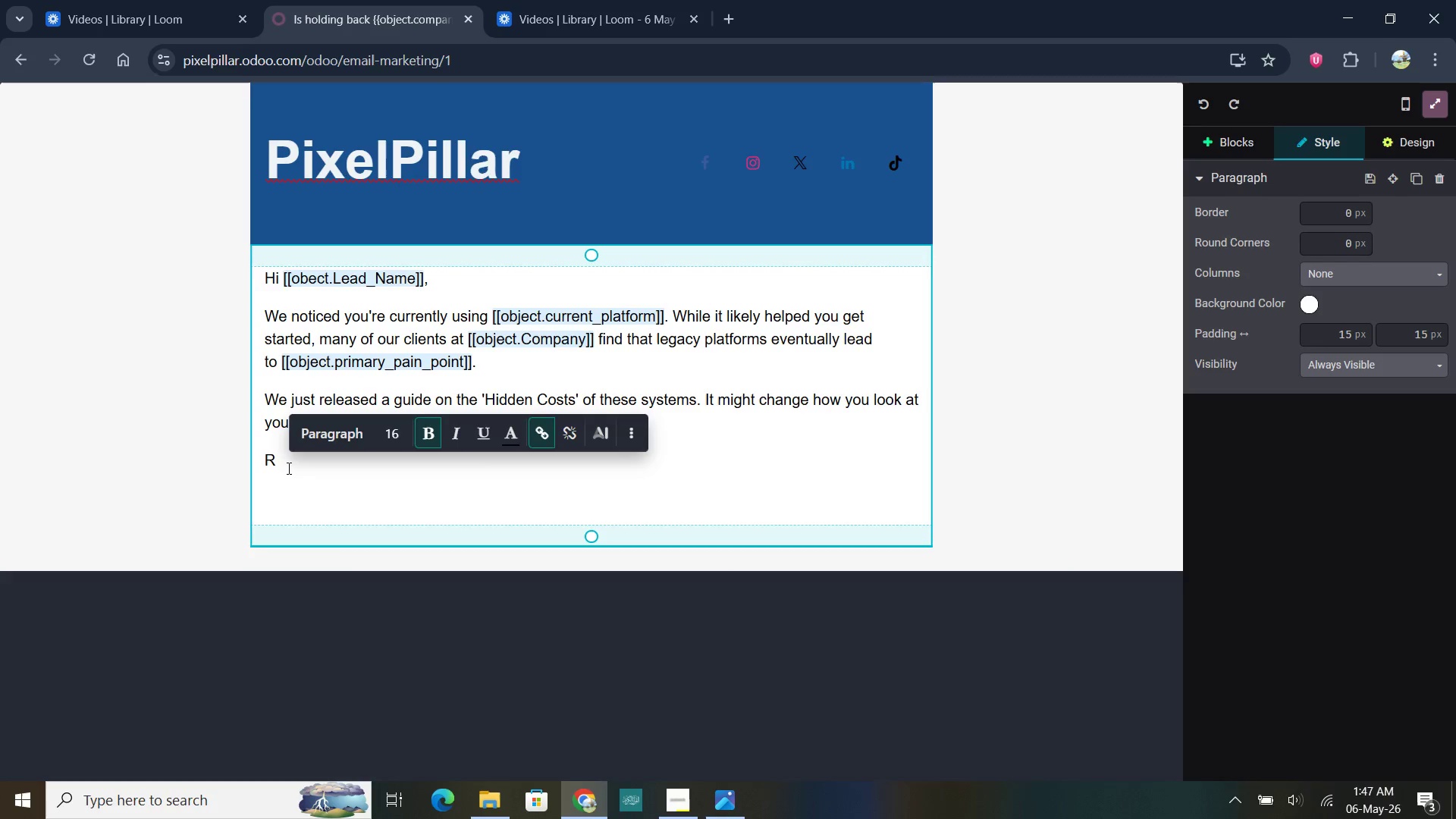 
key(Backspace)
 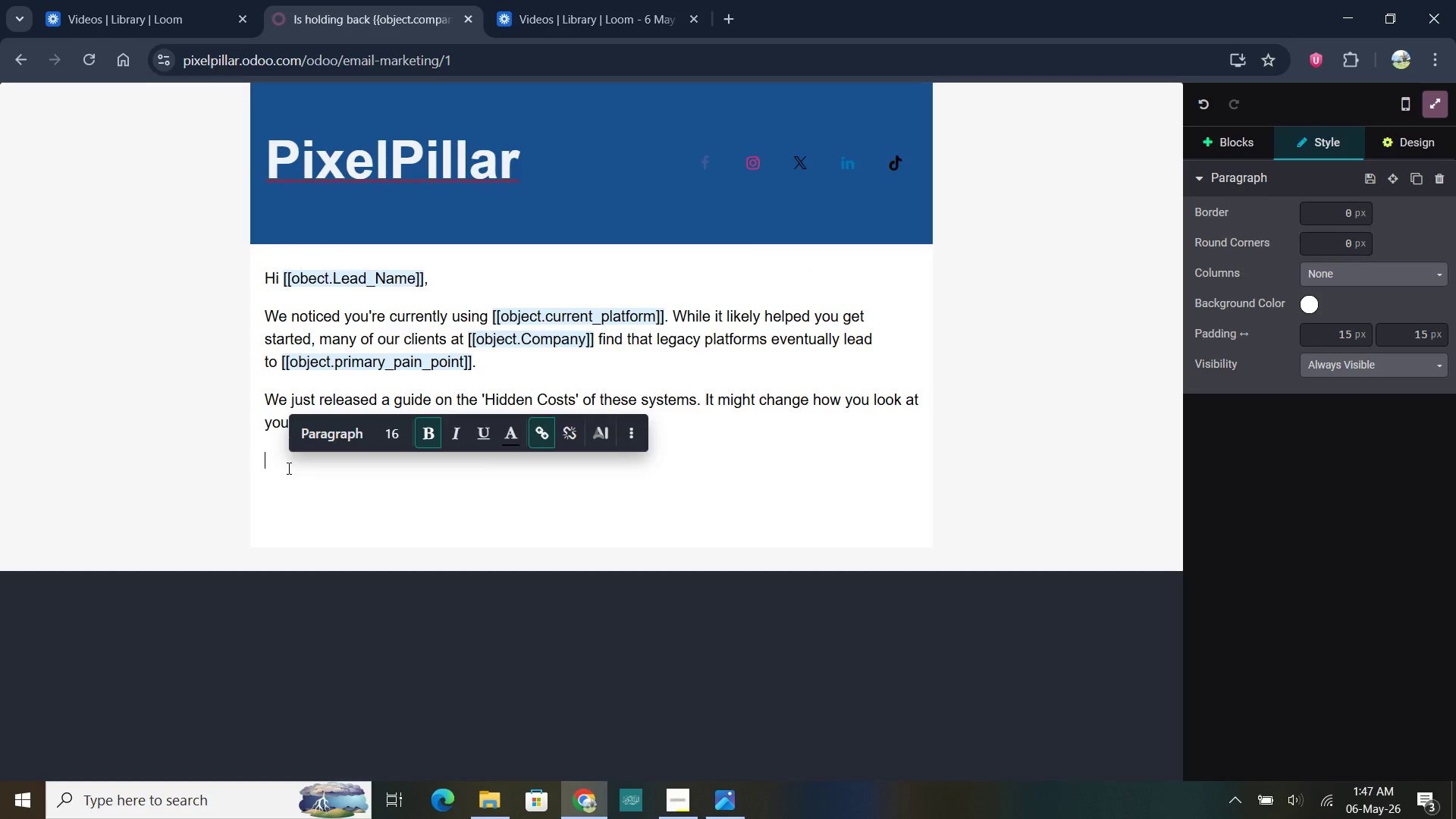 
key(Backspace)
 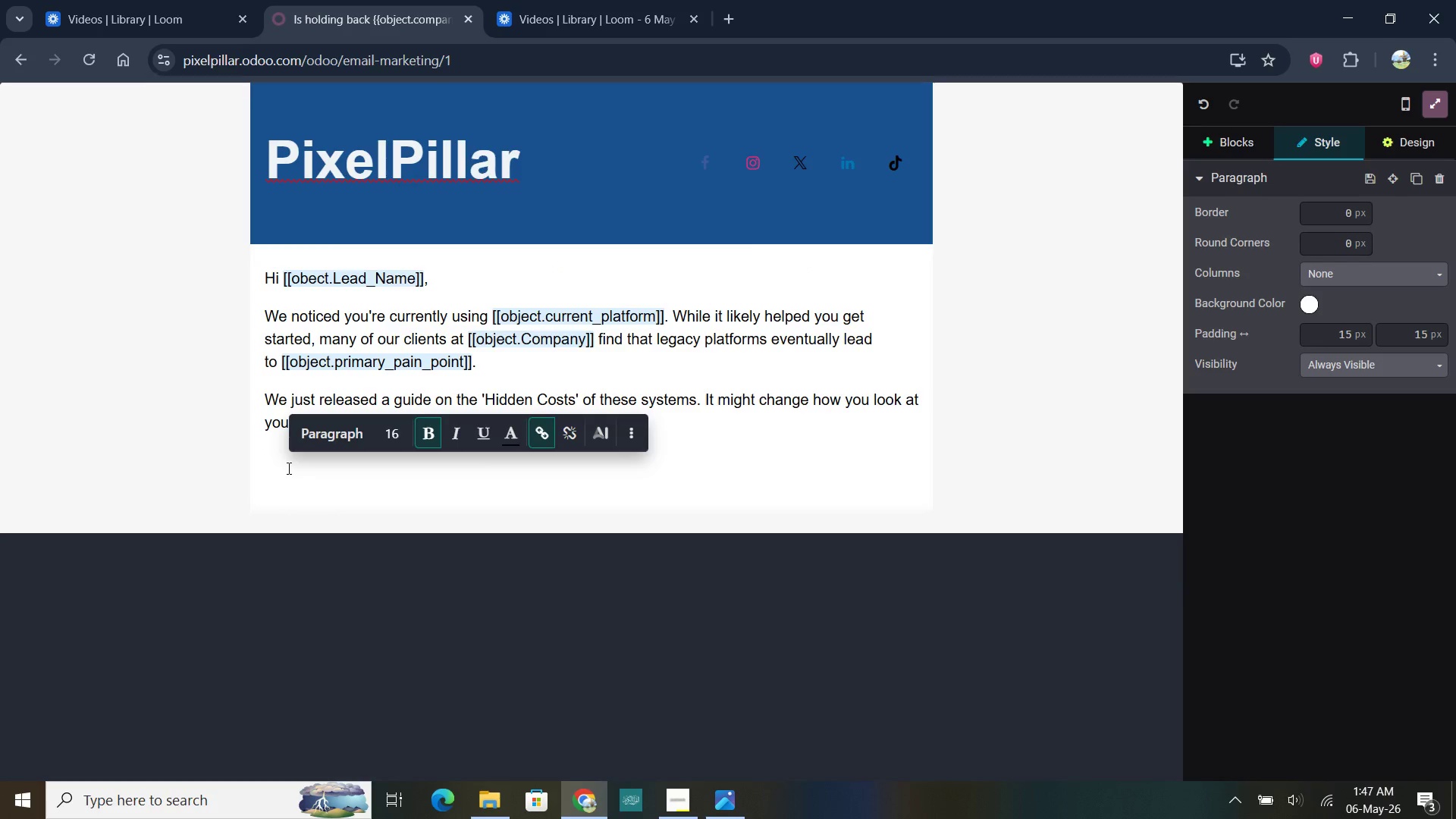 
key(Control+Z)
 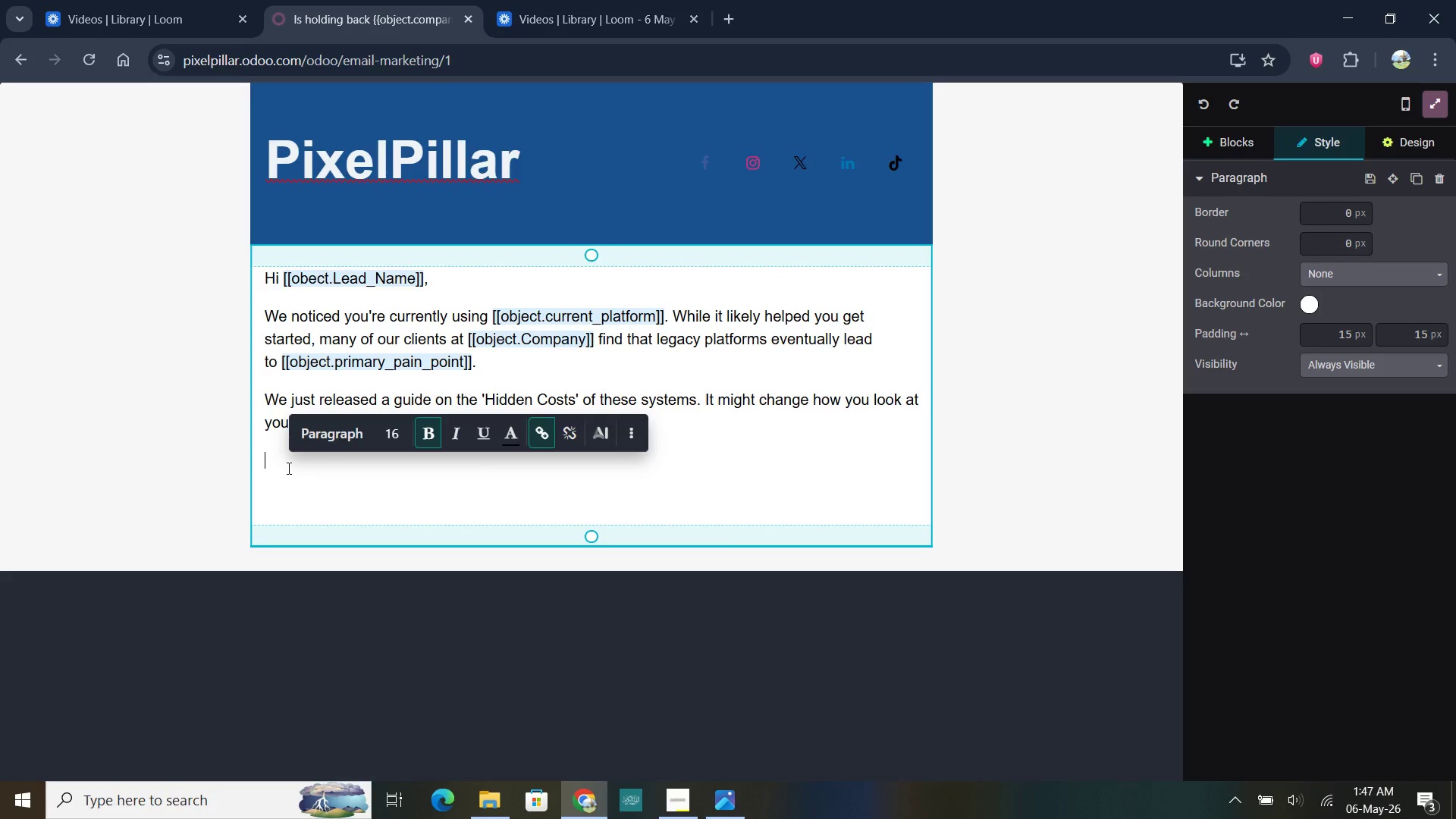 
key(Control+Z)
 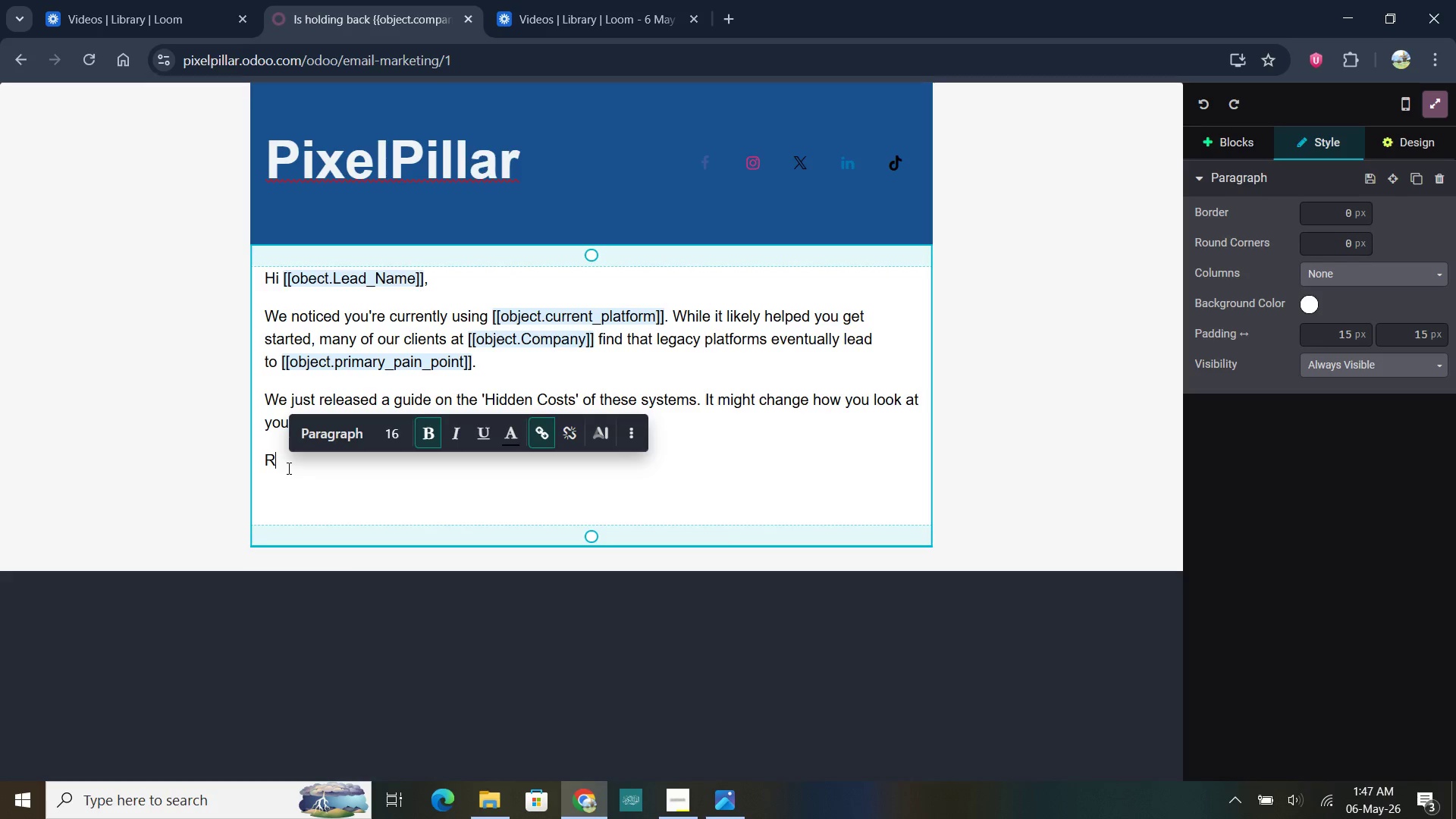 
key(Control+Z)
 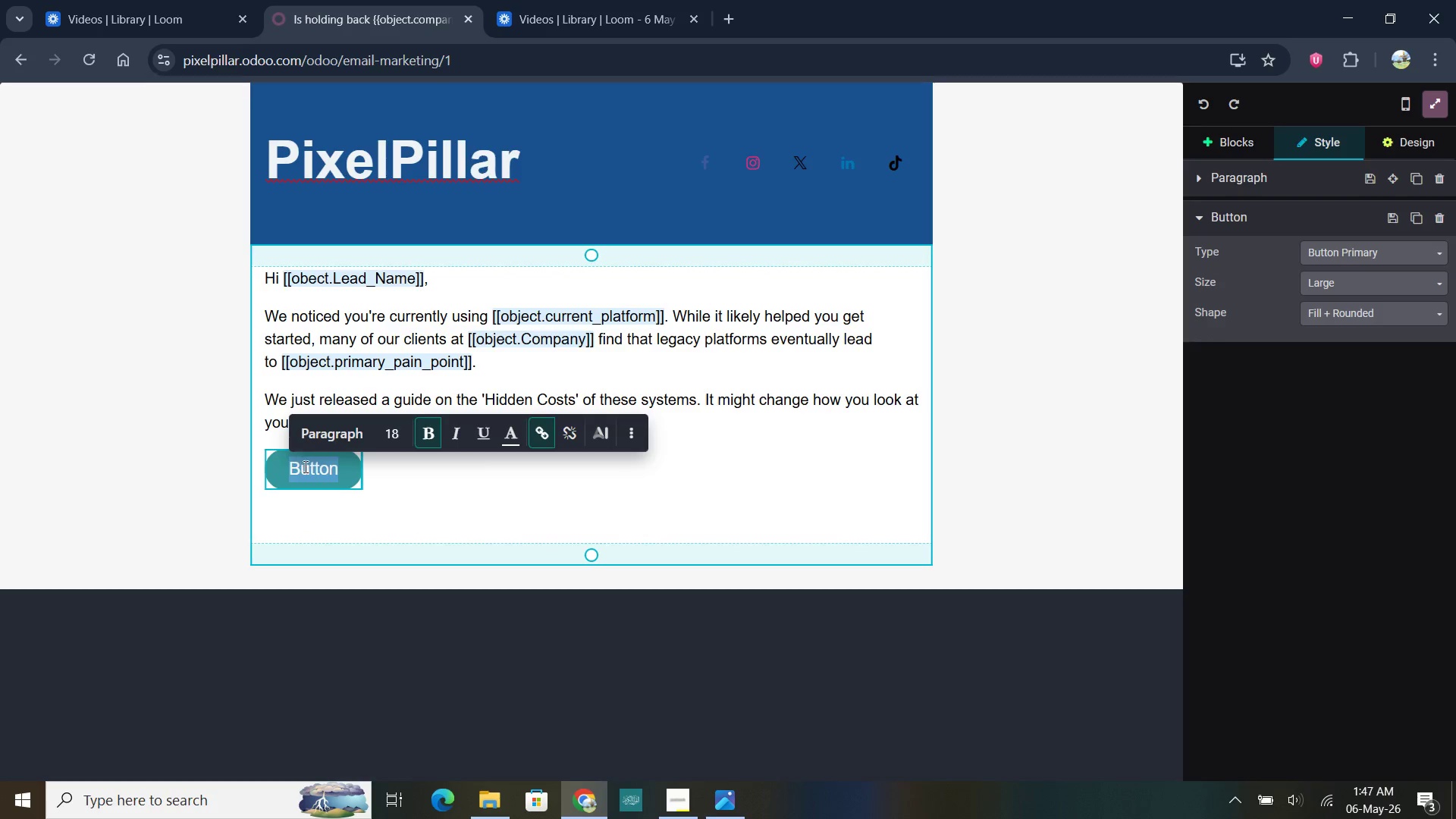 
left_click([324, 467])
 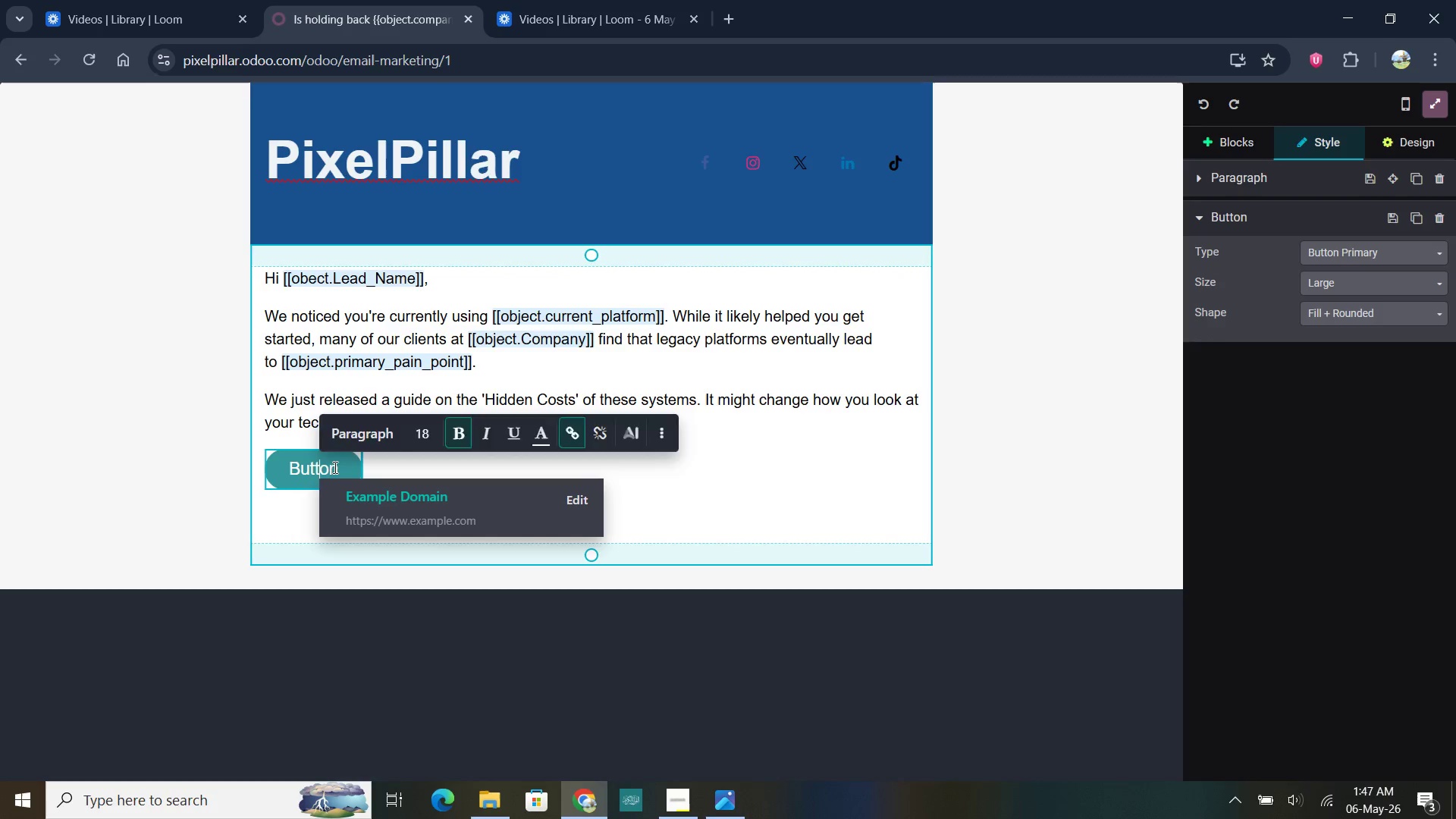 
left_click([336, 467])
 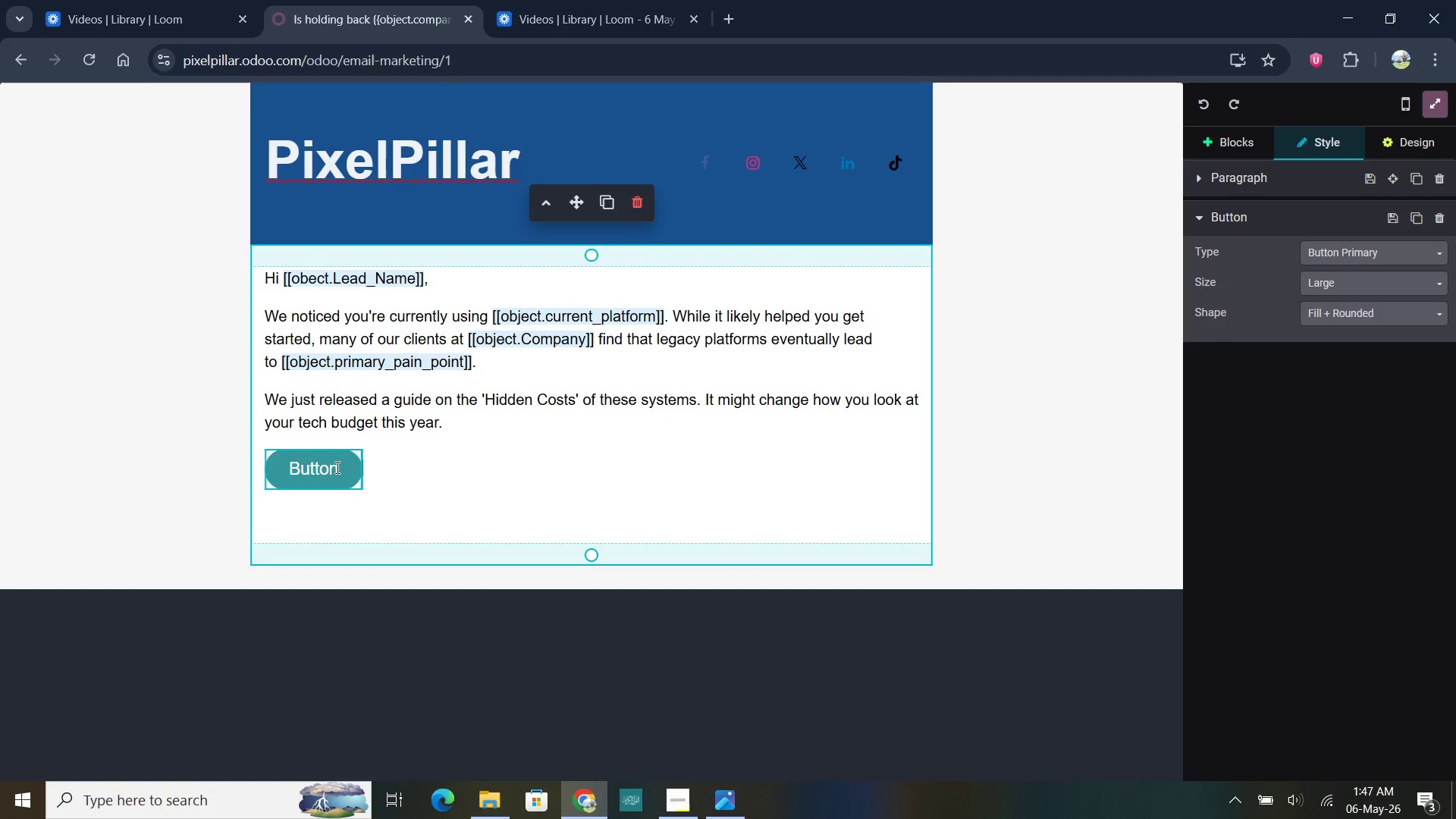 
key(Backspace)
key(Backspace)
key(Backspace)
key(Backspace)
key(Backspace)
key(Backspace)
key(Backspace)
type(Read the Guide)
 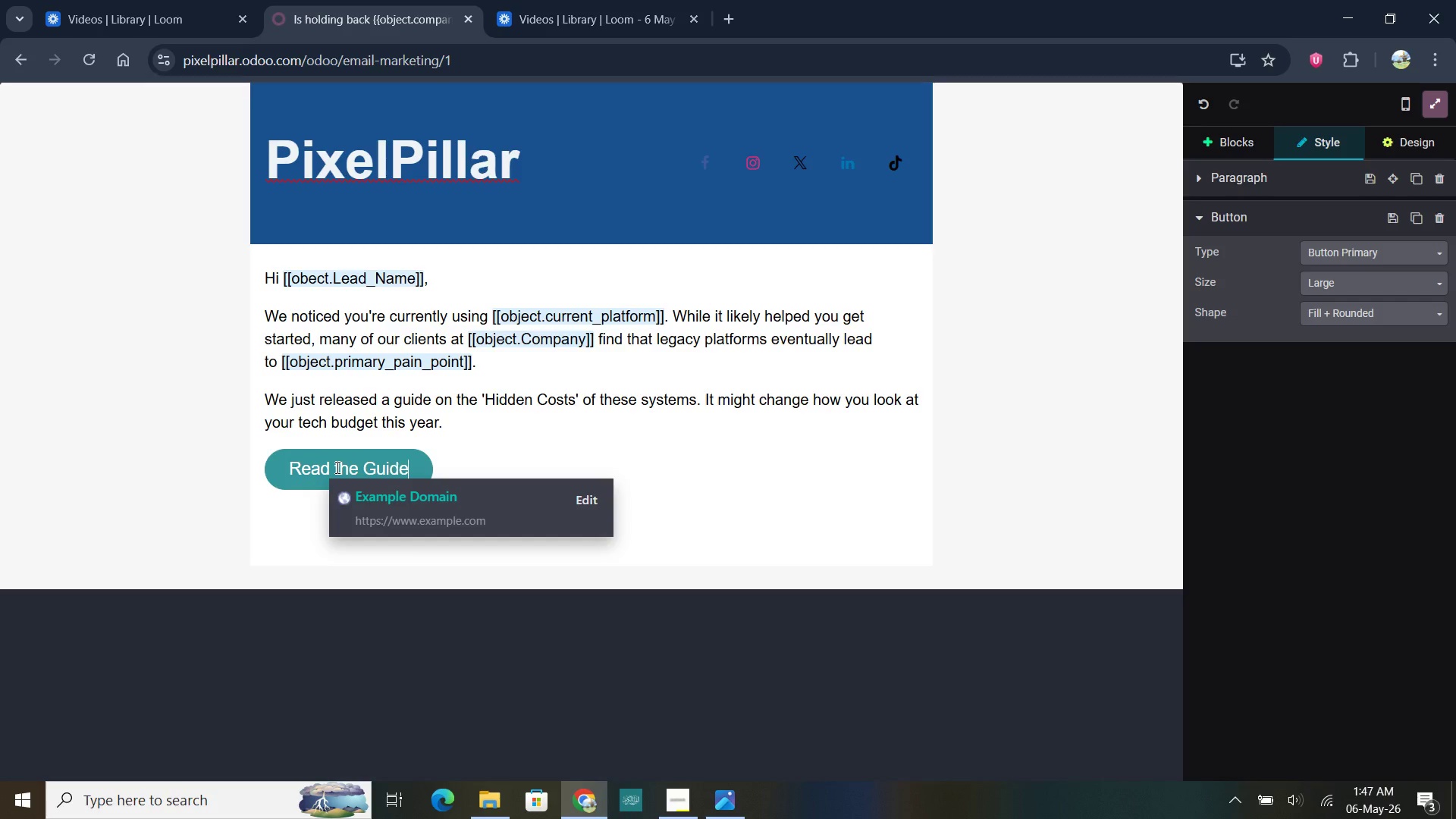 
left_click([588, 500])
 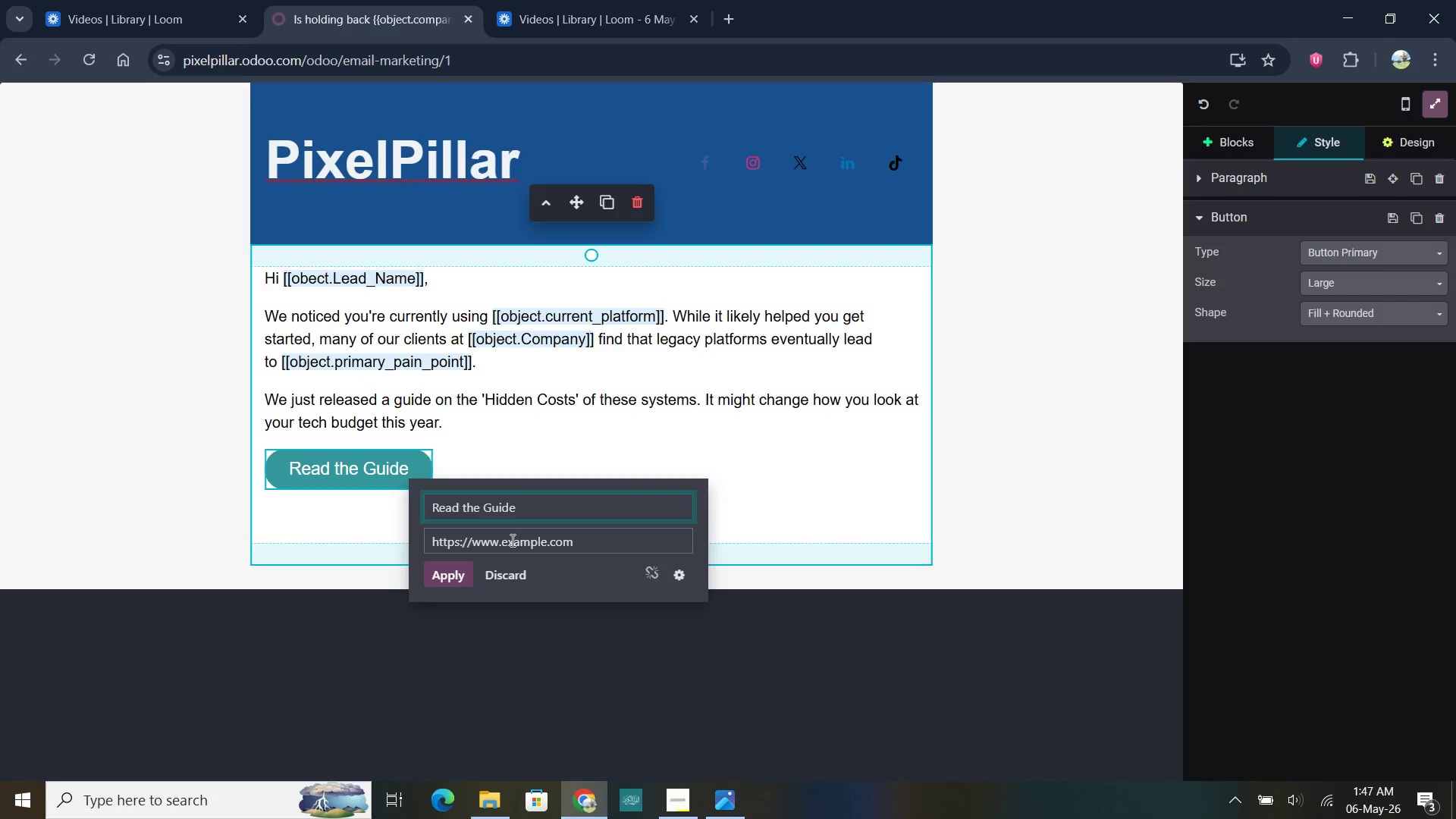 
left_click([511, 540])
 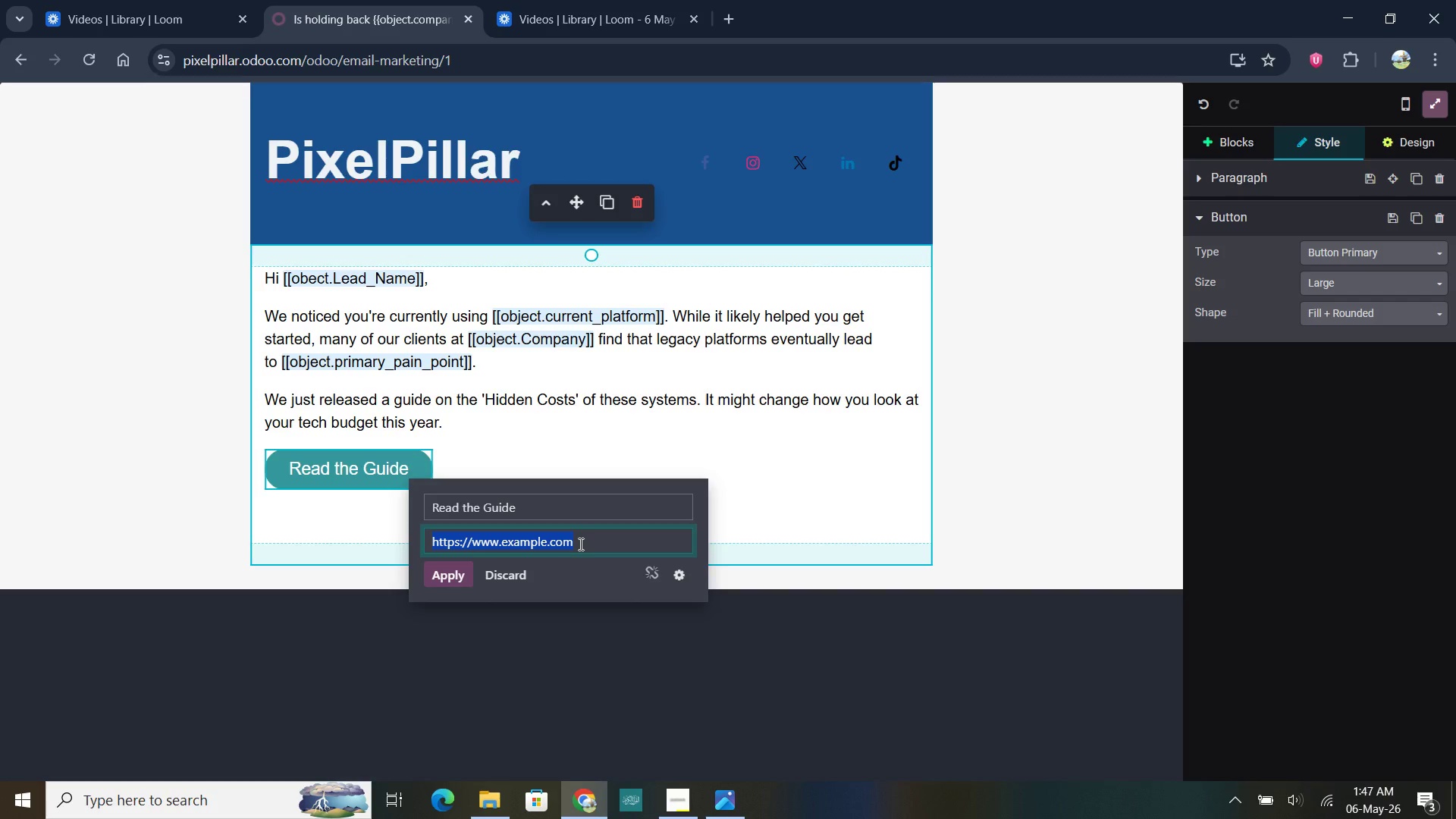 
wait(9.41)
 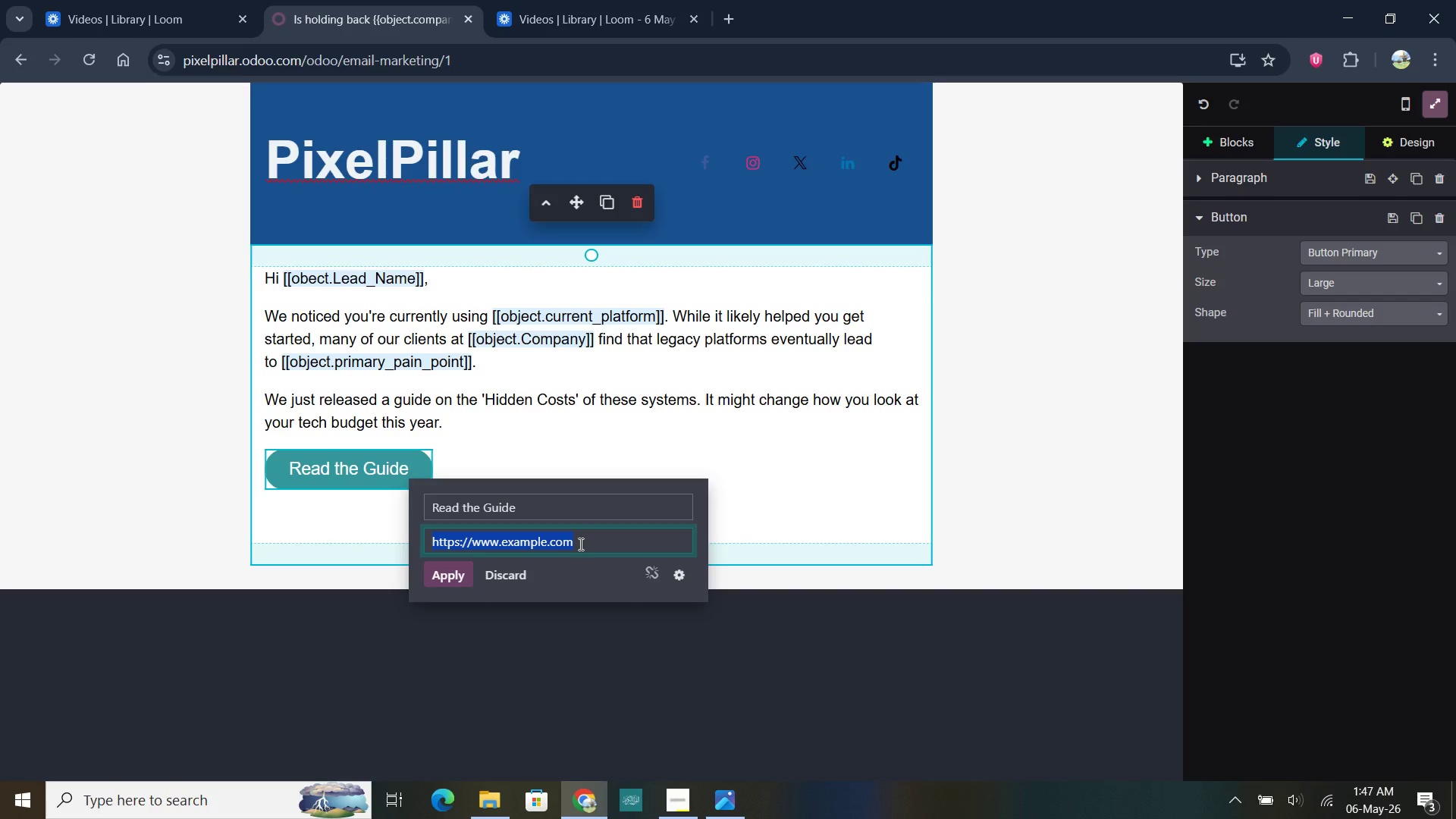 
type(pixelpillar.Od)
key(Backspace)
key(Backspace)
type(odoo.com/blog)
 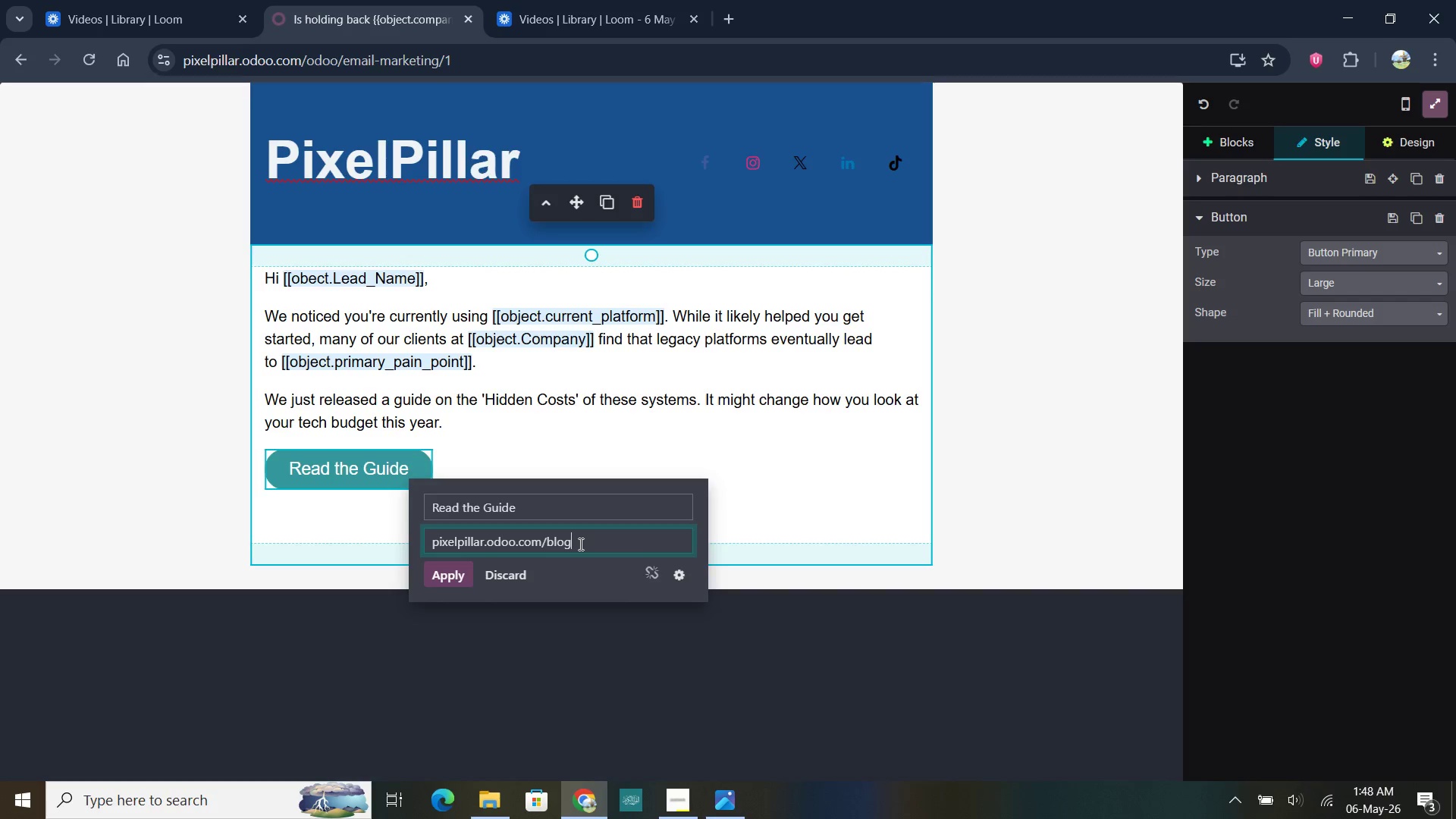 
left_click([463, 570])
 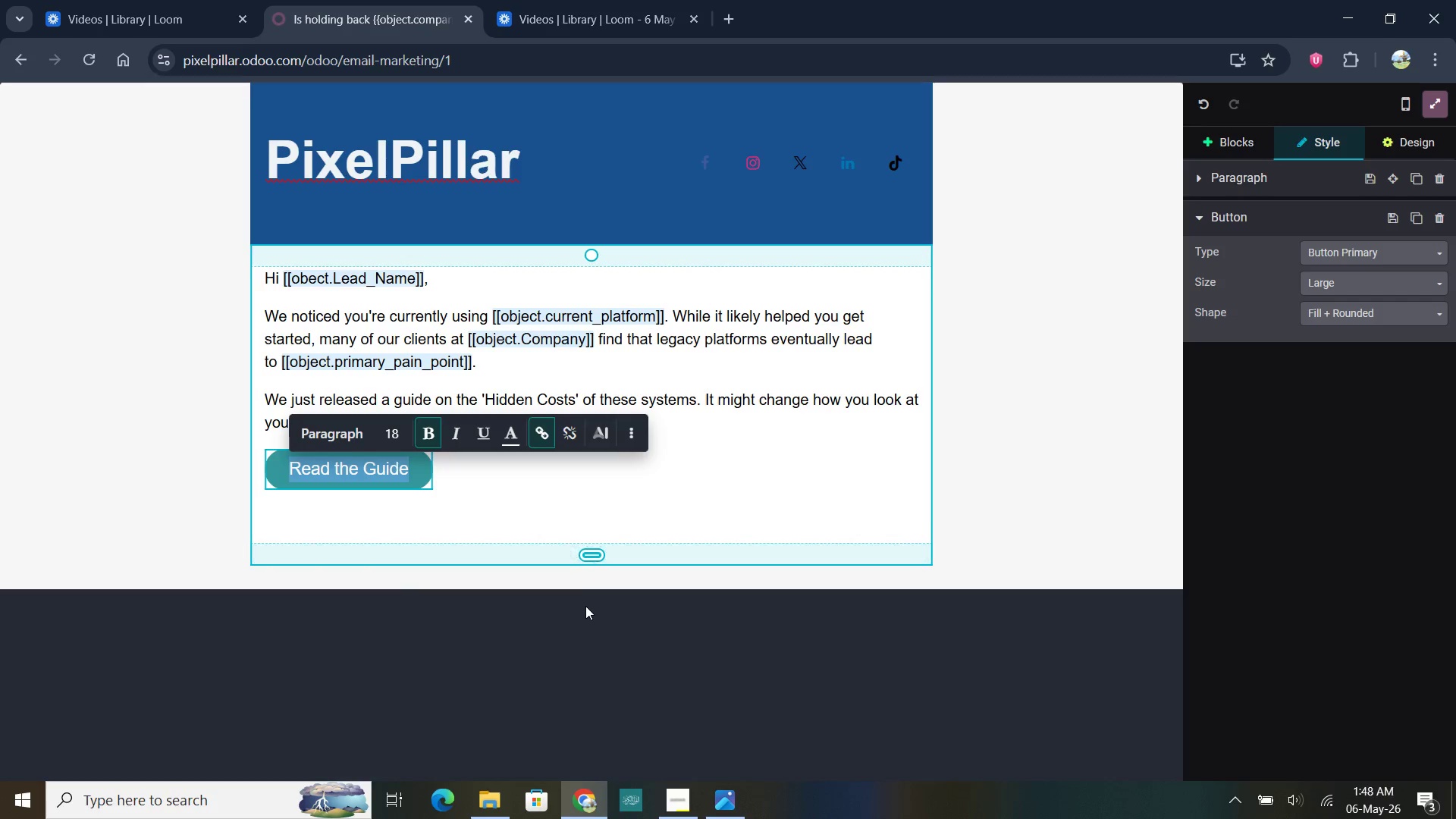 
left_click([582, 617])
 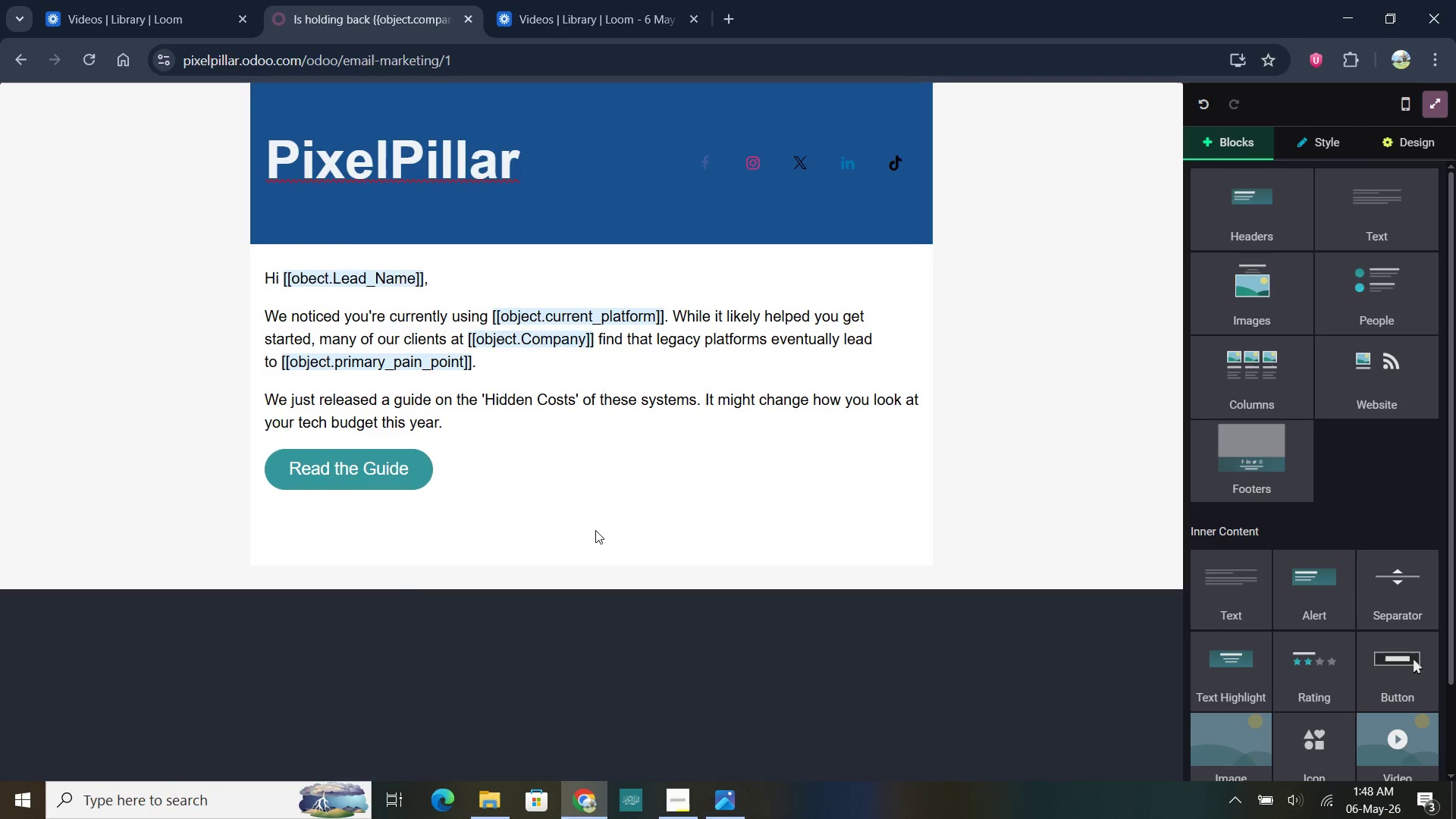 
scroll: coordinate [1043, 369], scroll_direction: up, amount: 7.0
 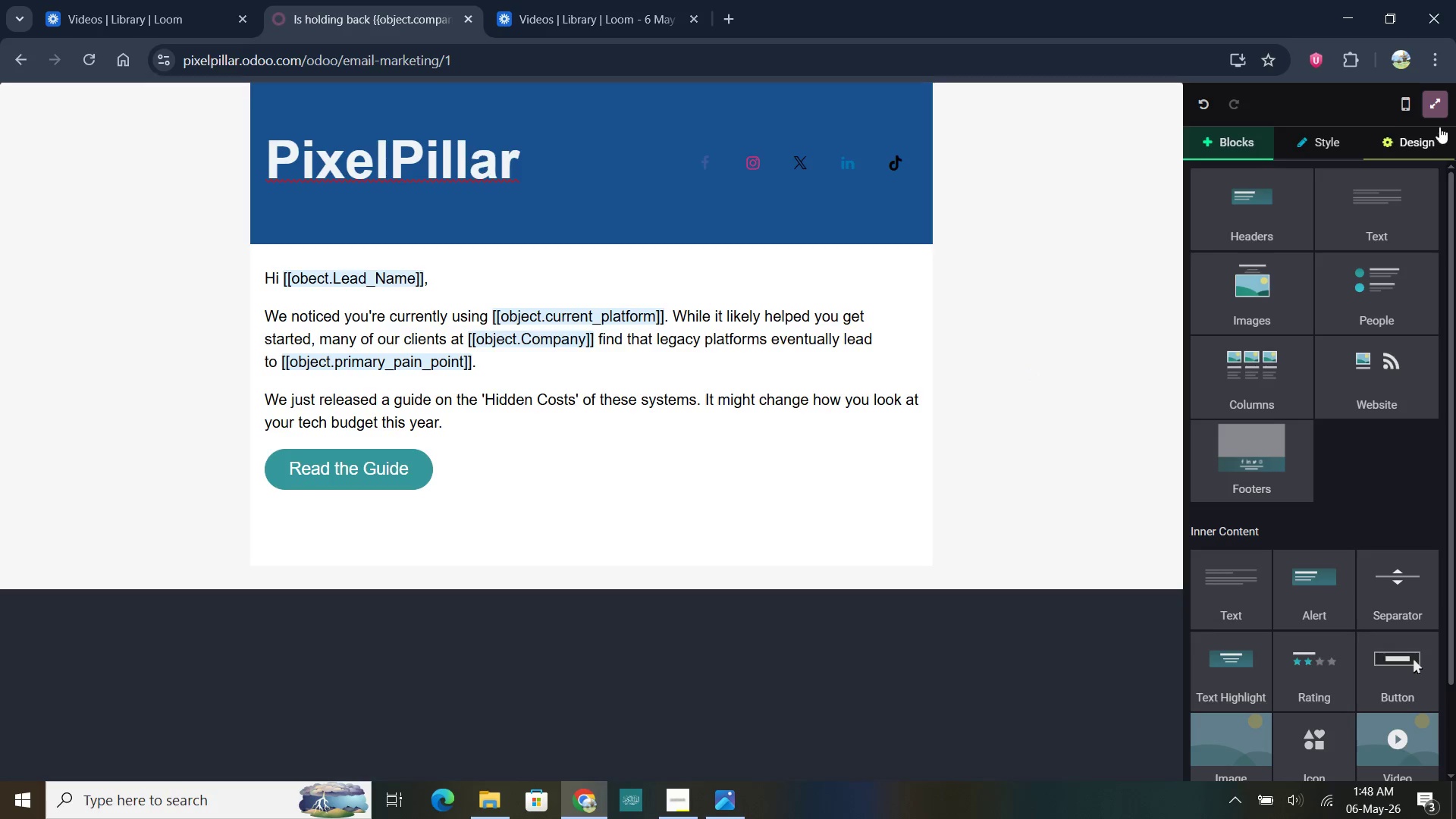 
left_click([1441, 108])
 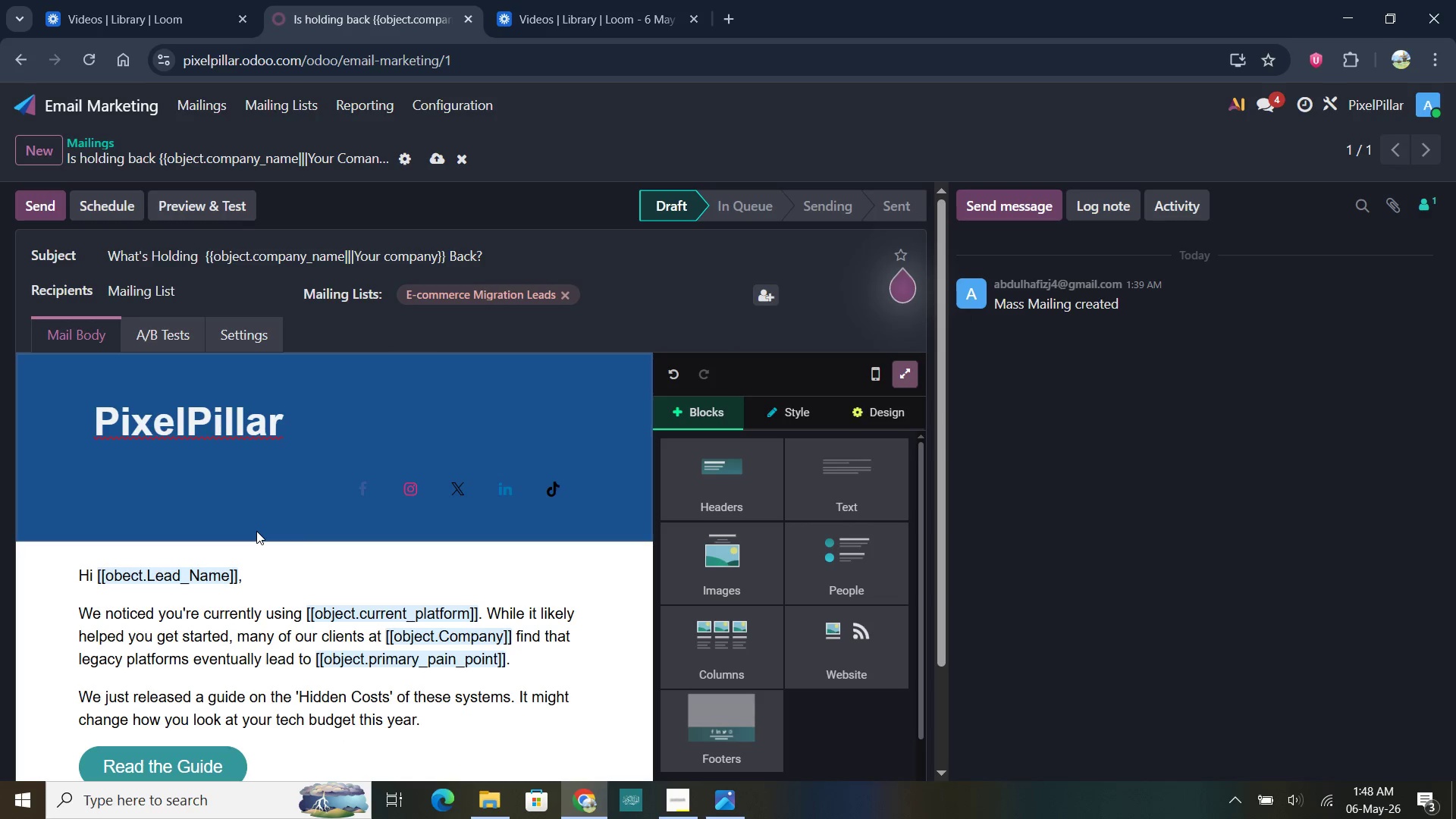 
scroll: coordinate [256, 531], scroll_direction: down, amount: 1.0
 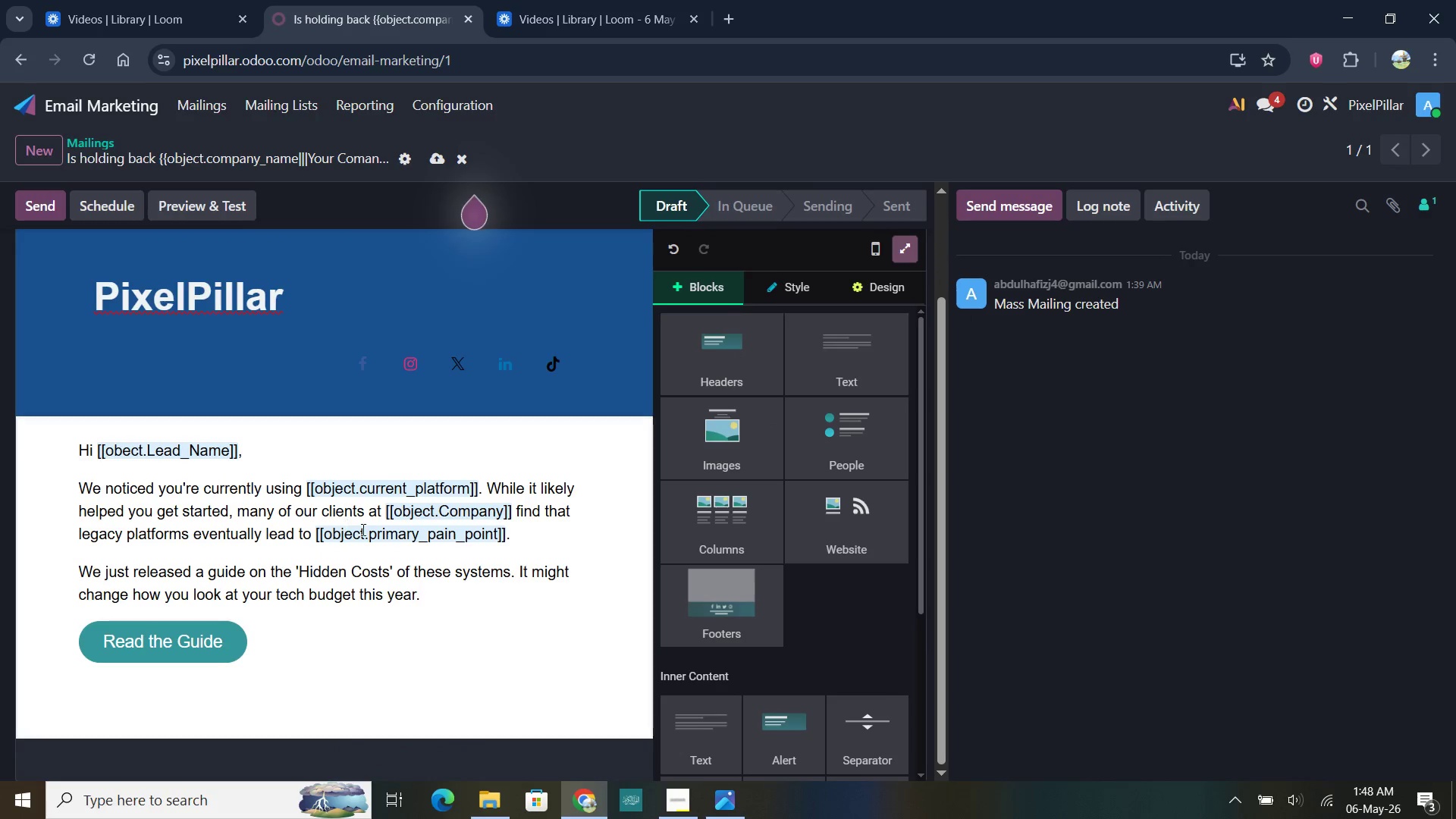 
scroll: coordinate [482, 527], scroll_direction: up, amount: 5.0
 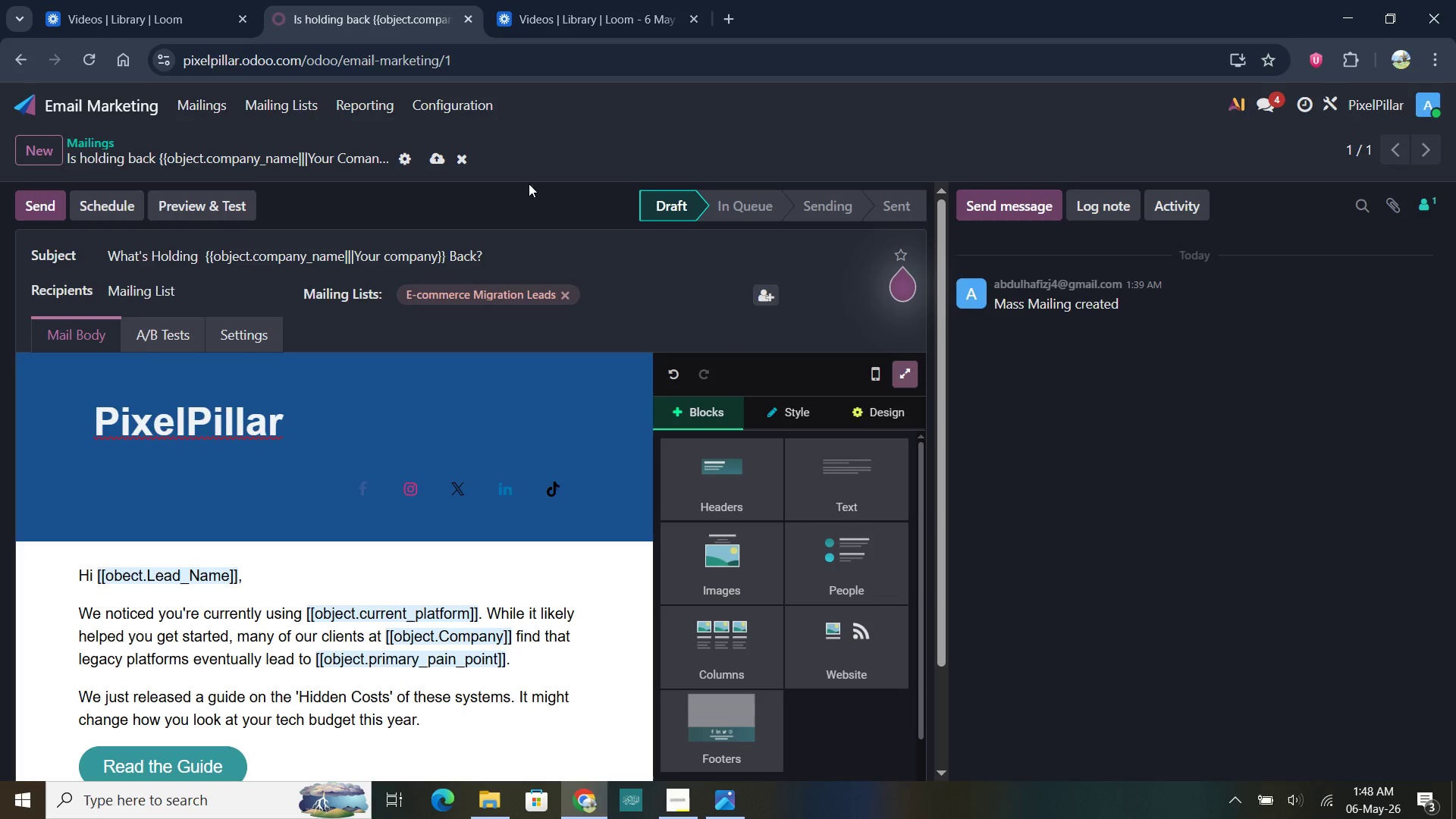 
left_click([436, 163])
 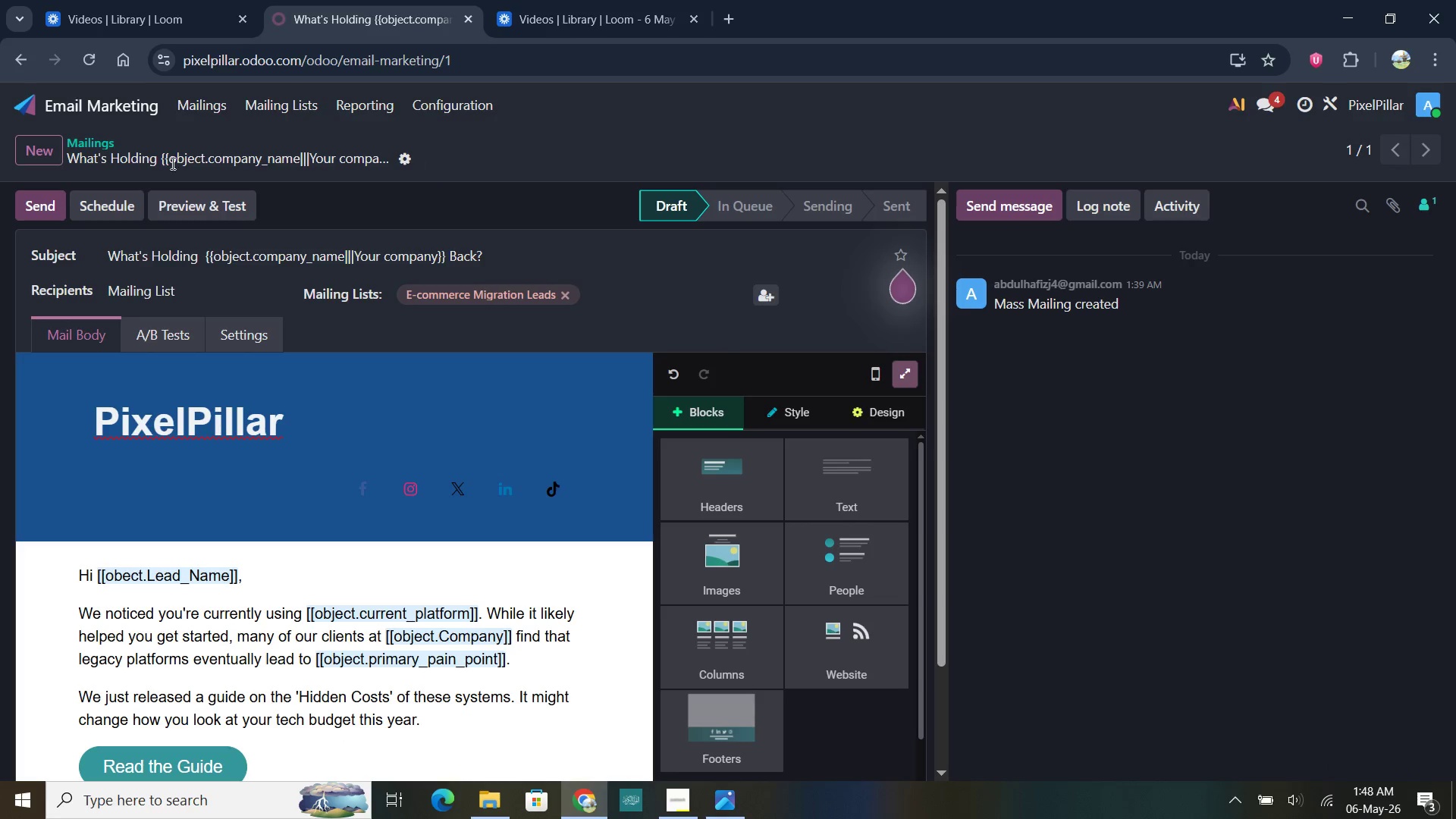 
left_click([53, 159])
 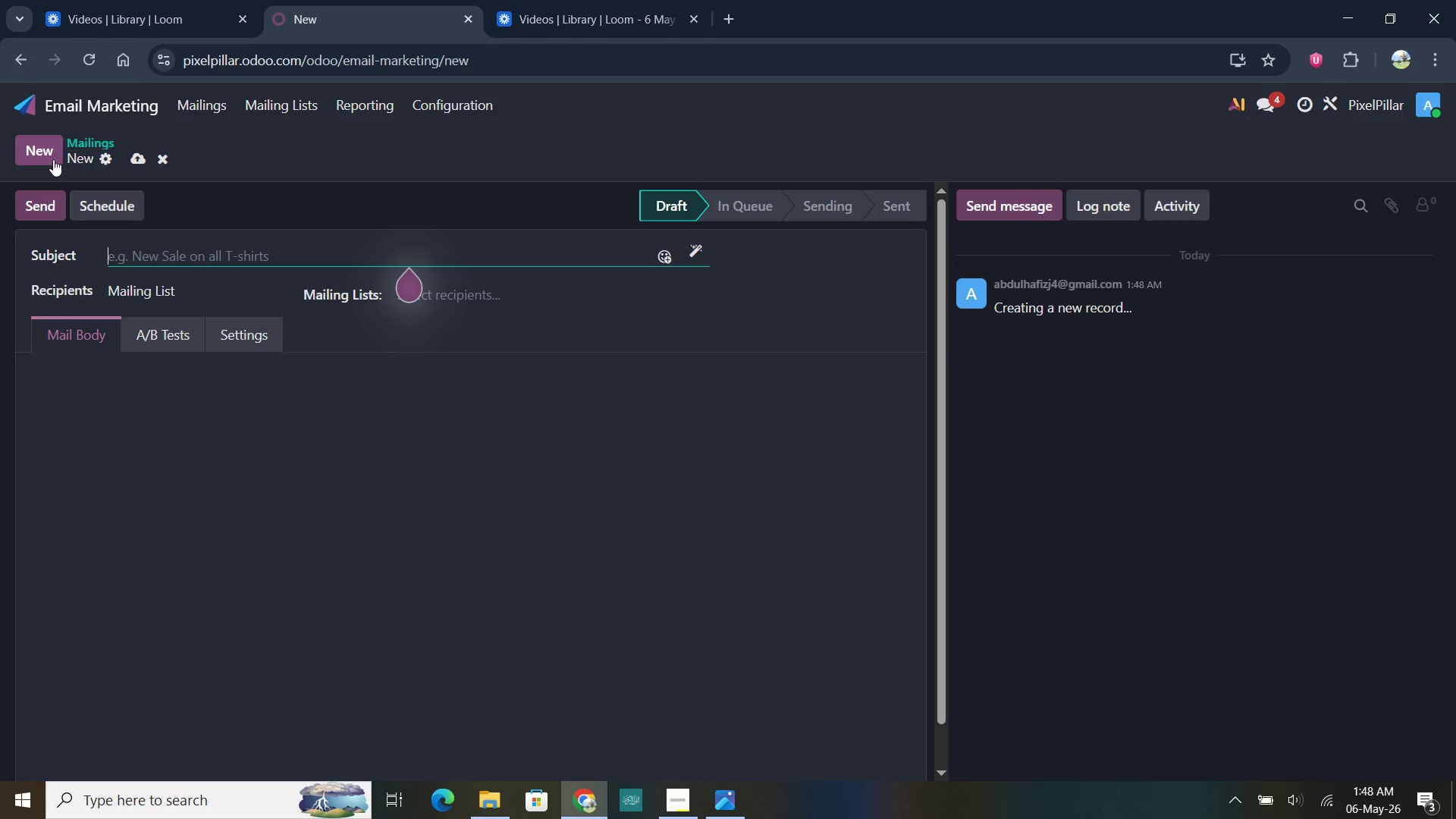 
mouse_move([238, 262])
 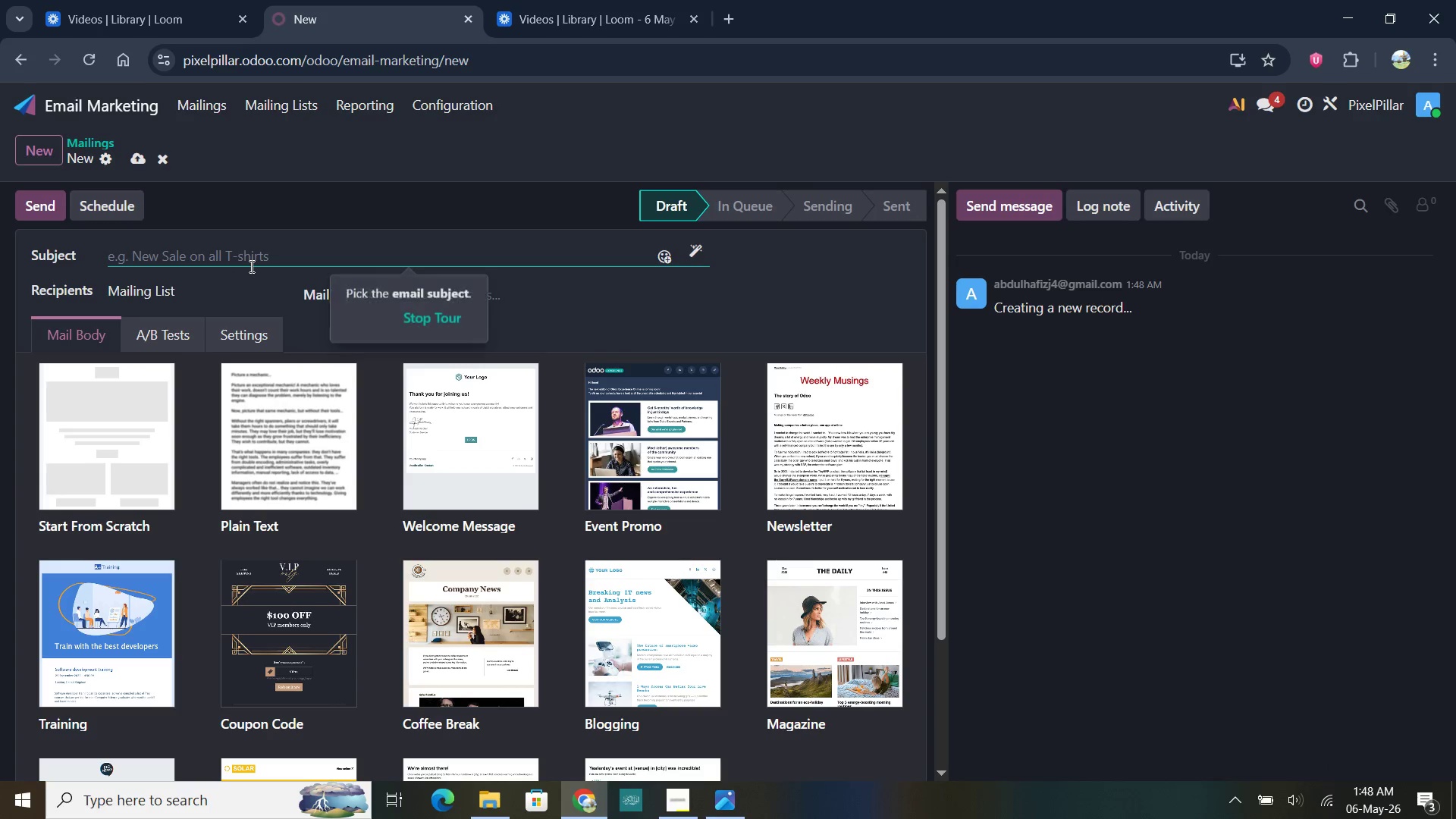 
left_click([250, 266])
 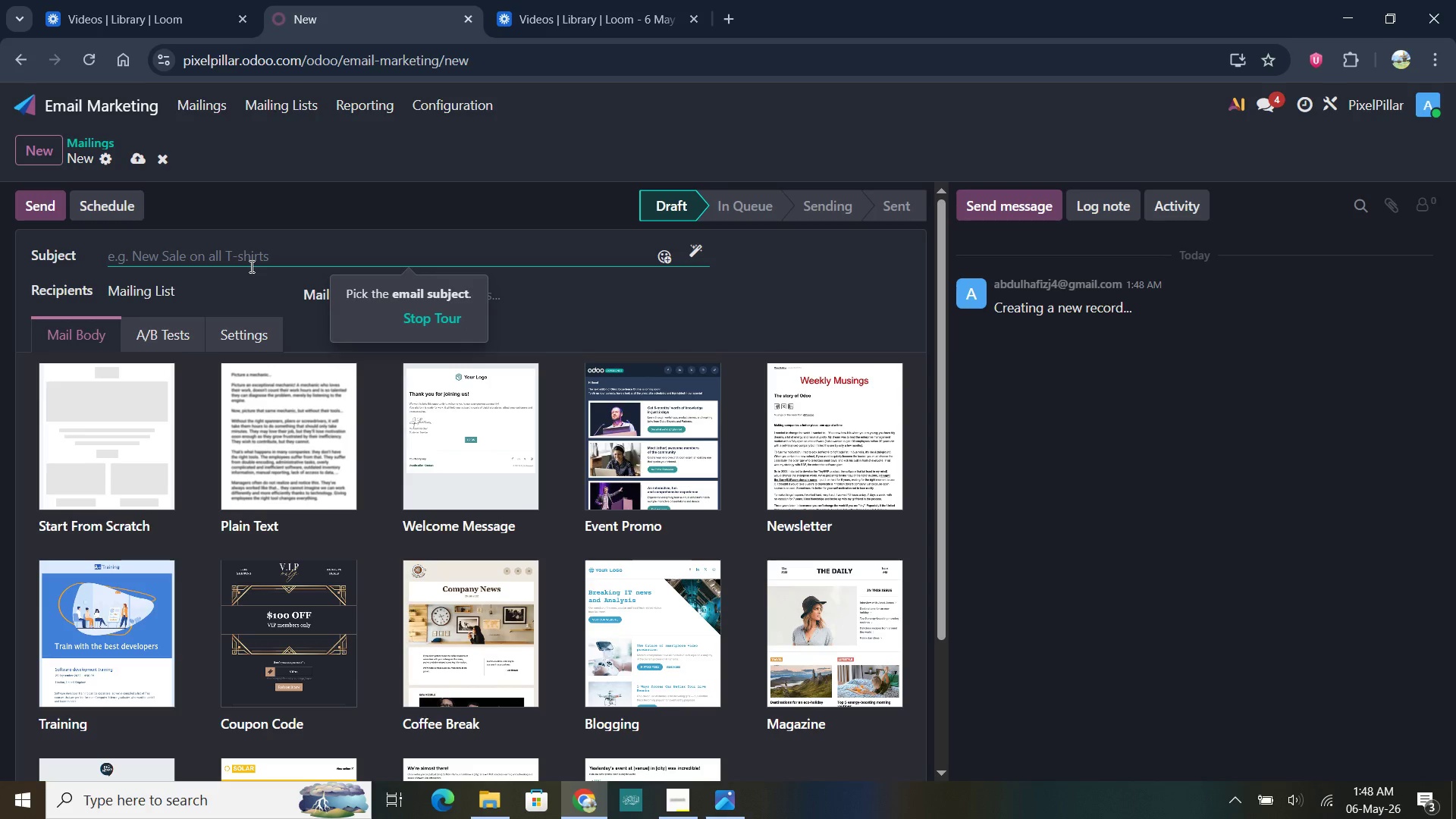 
type(From WordPress to SHopify: A 40% Growth Story)
 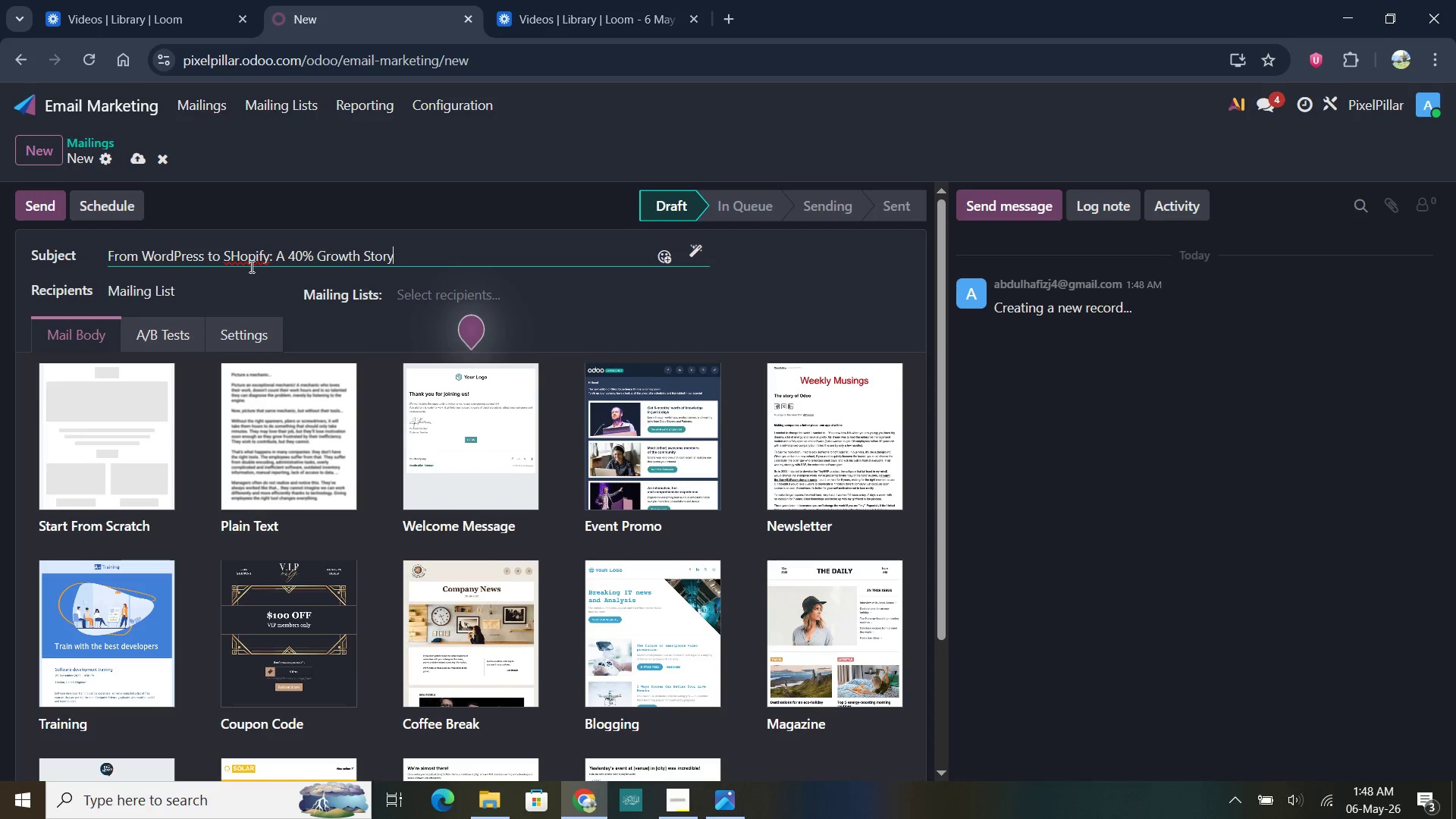 
left_click([241, 256])
 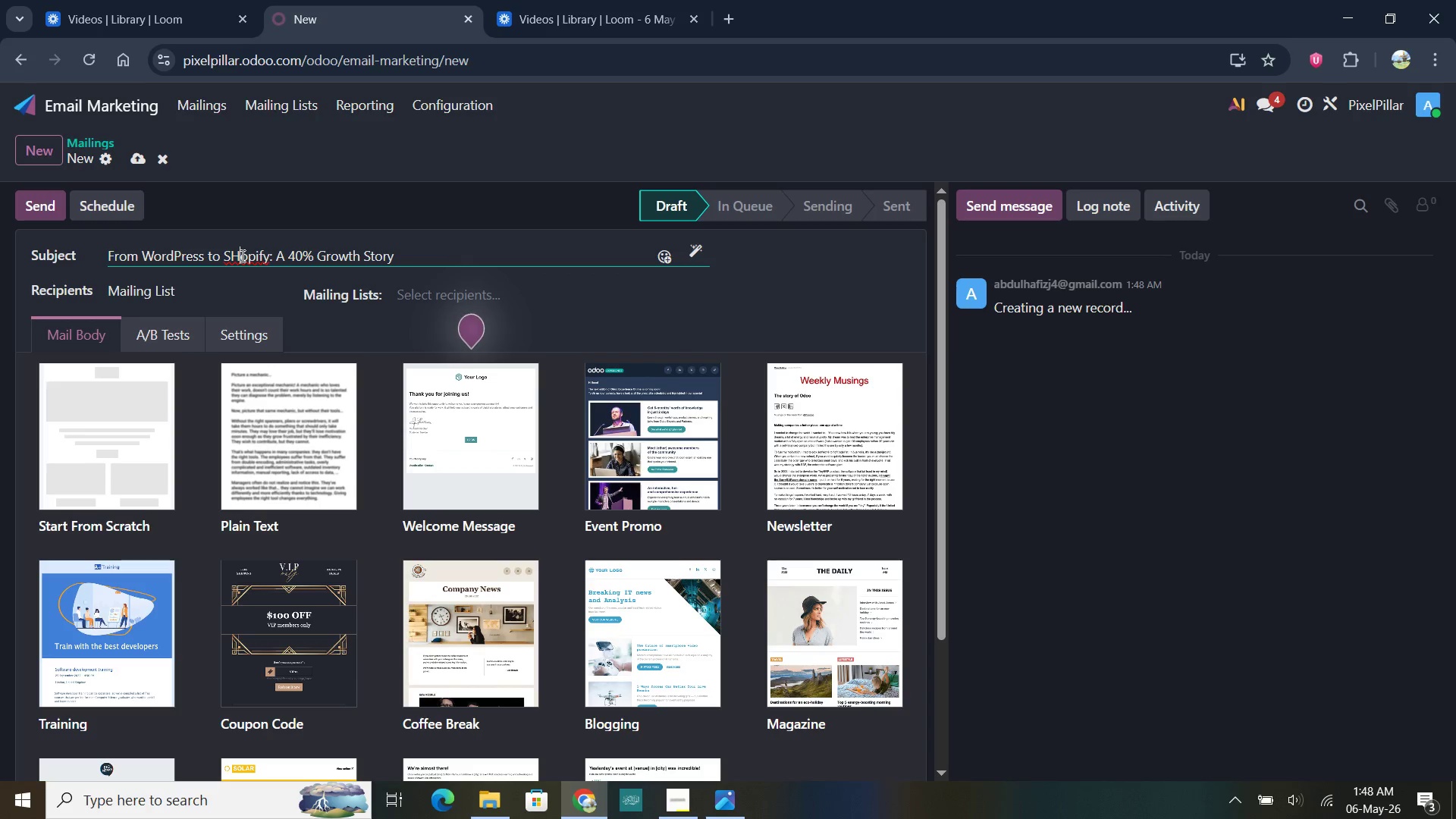 
key(Backspace)
 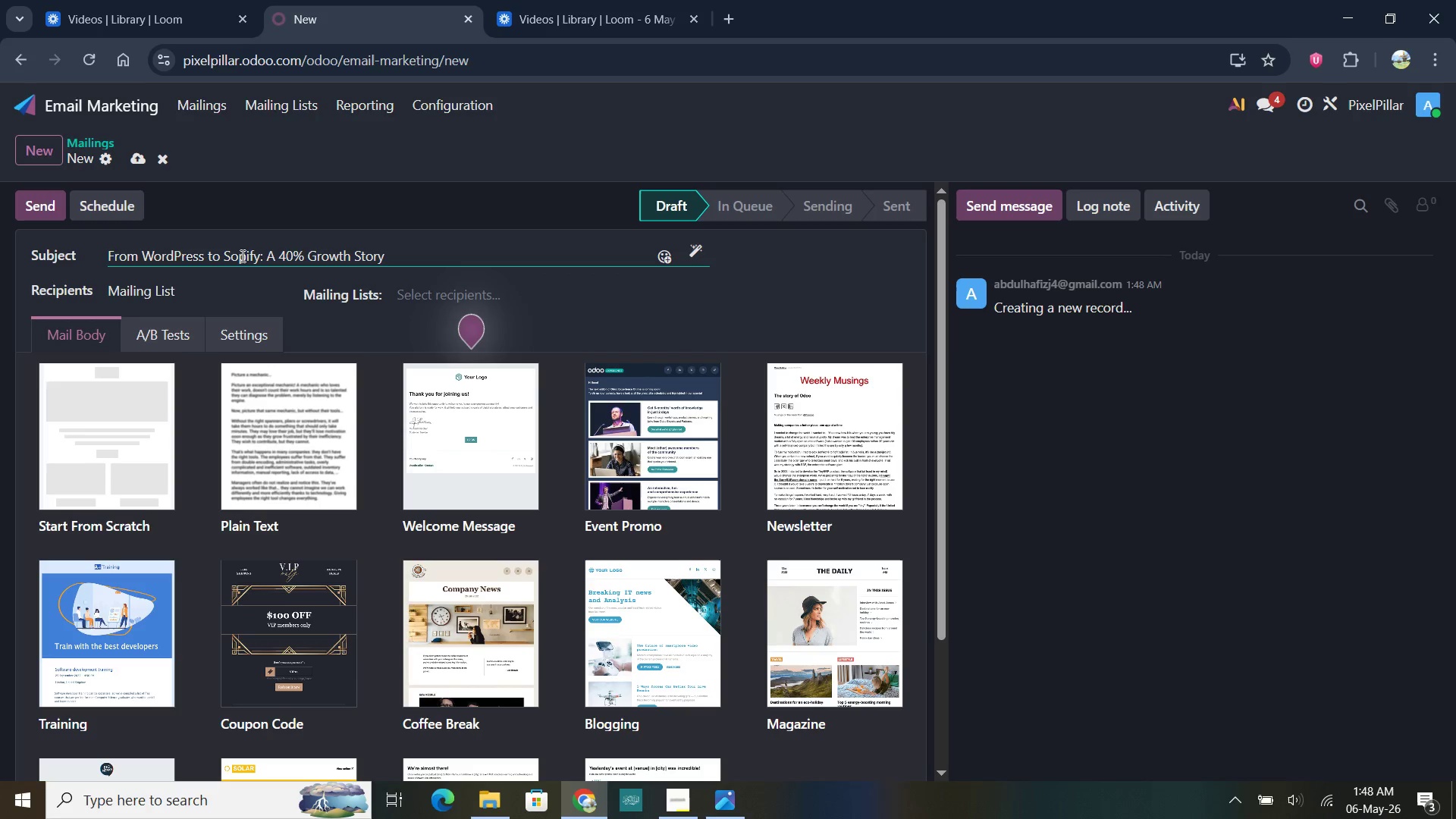 
key(H)
 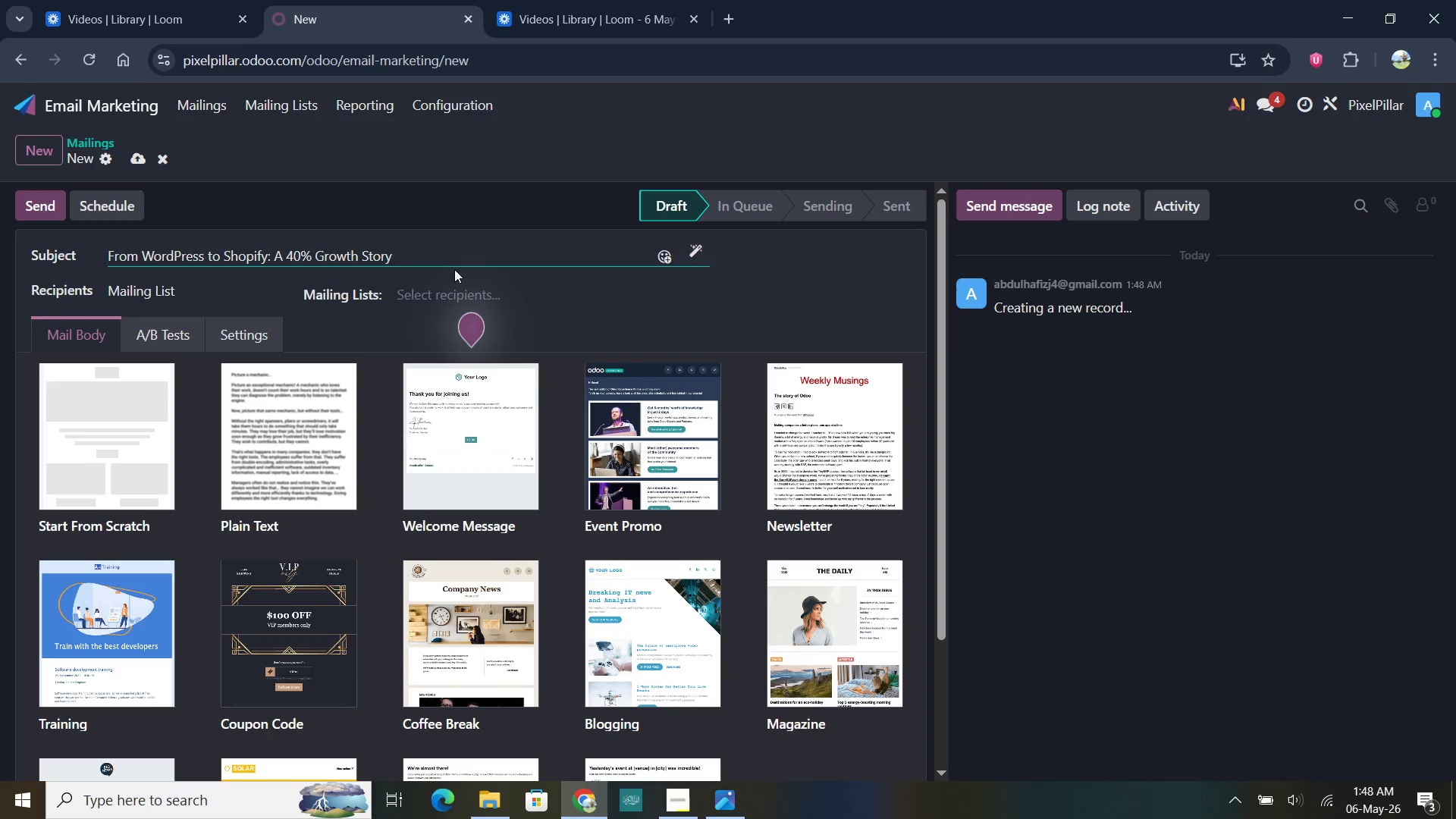 
left_click([444, 287])
 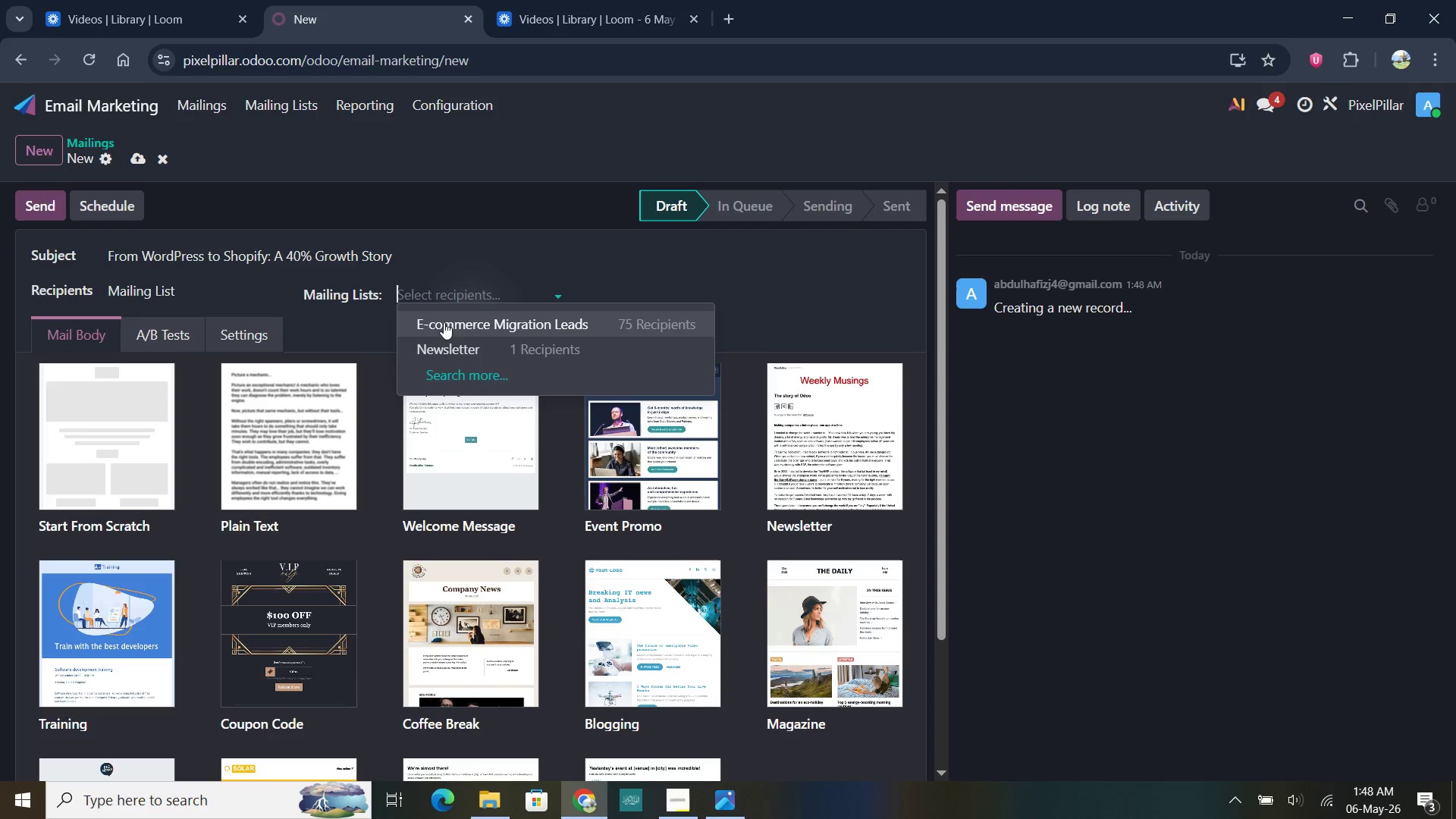 
left_click([444, 324])
 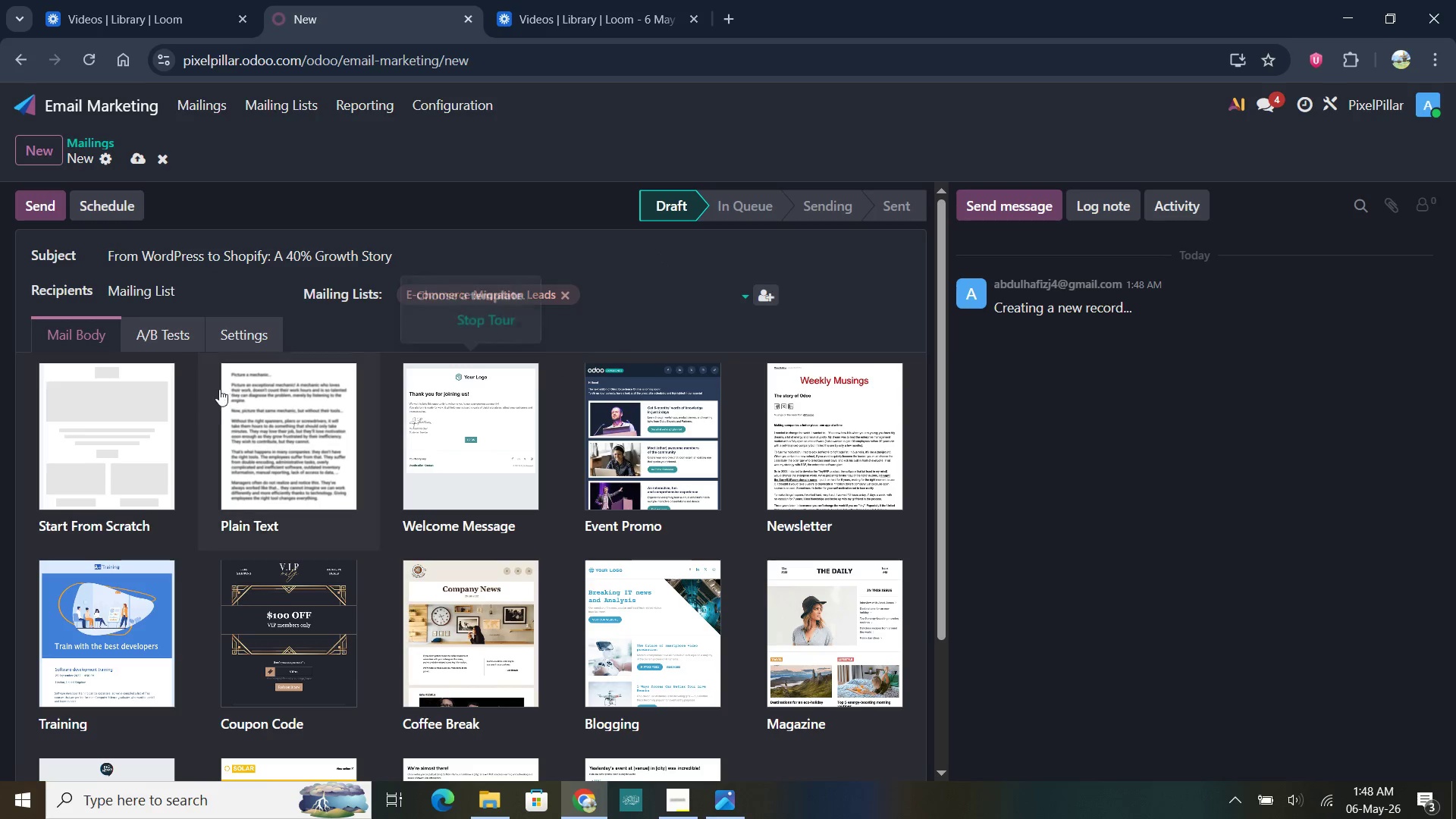 
left_click([100, 424])
 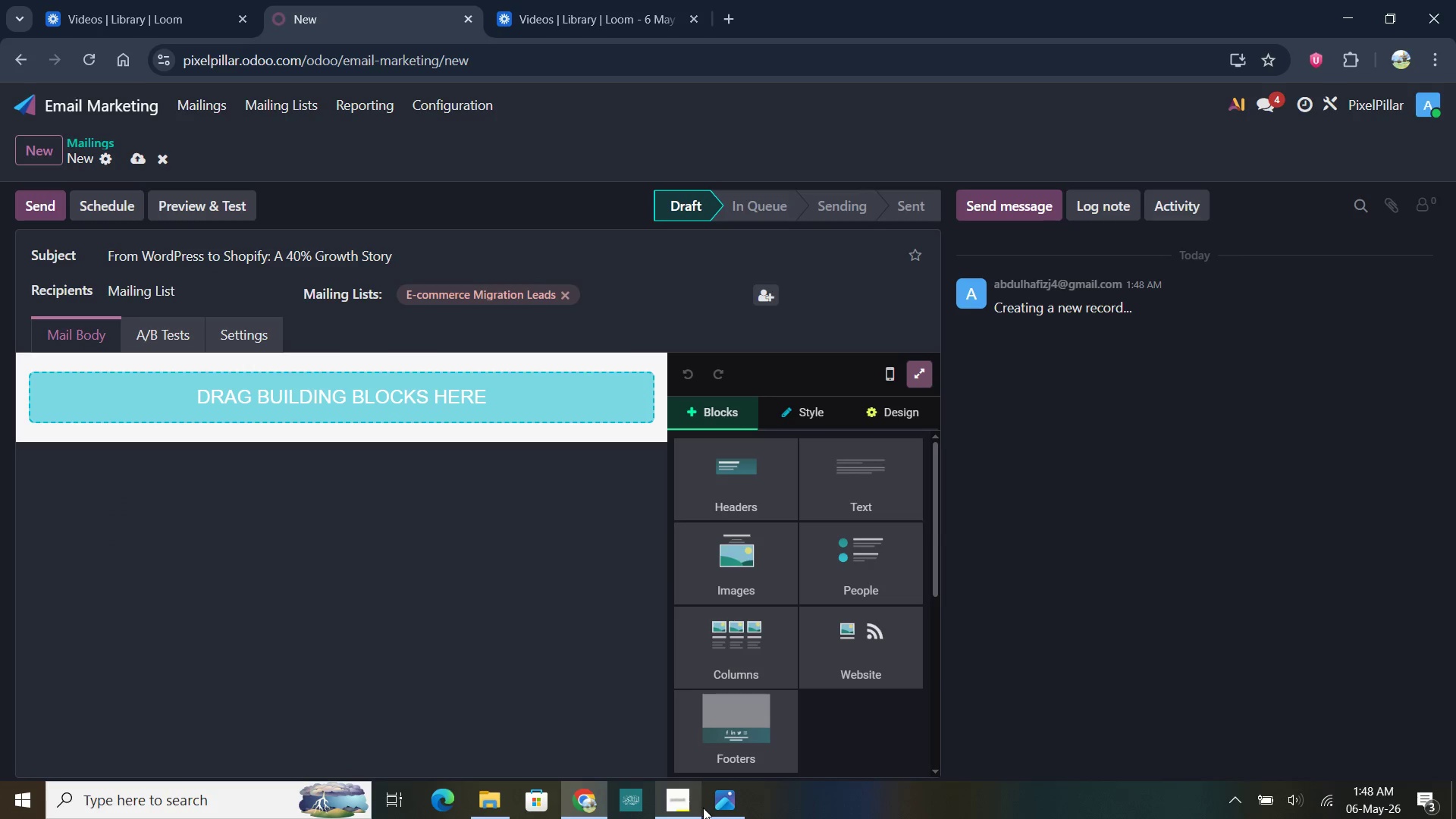 
left_click([686, 803])